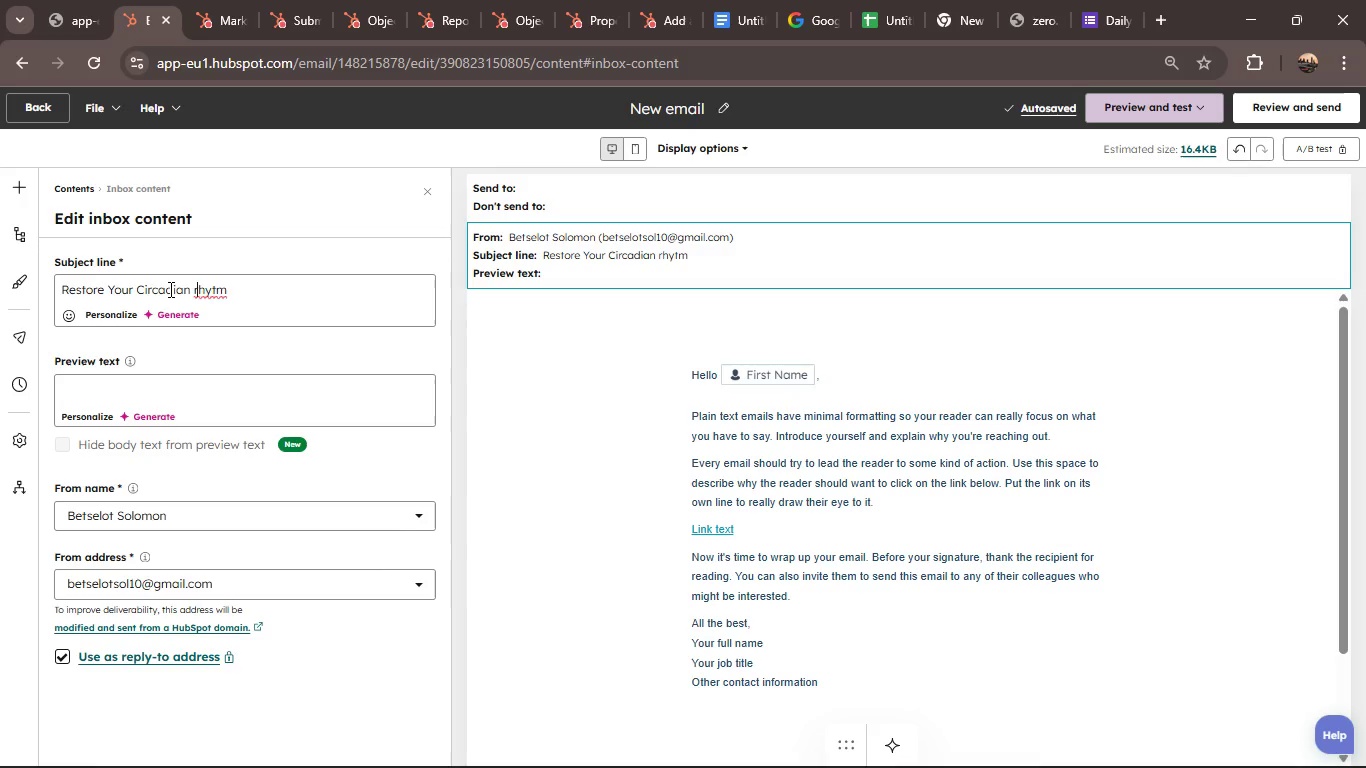 
key(Backspace)
 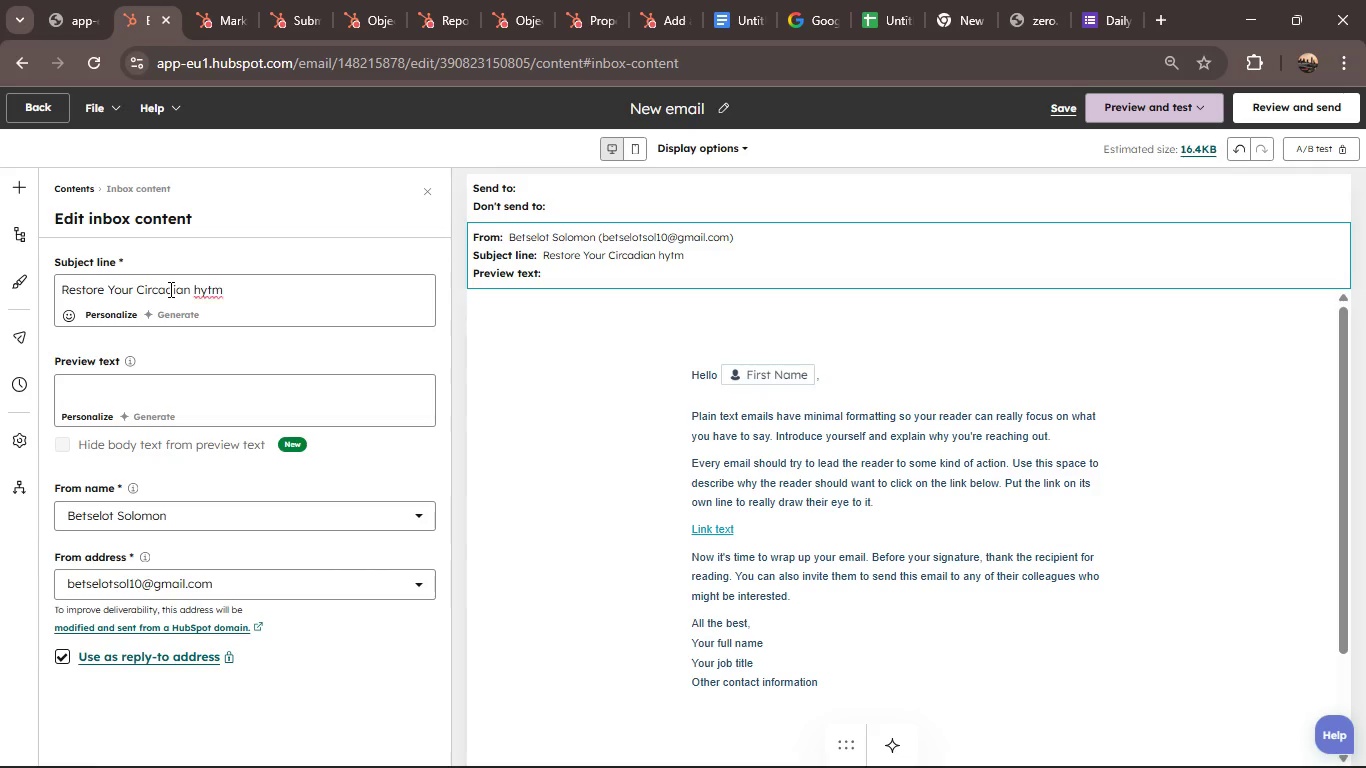 
key(Shift+R)
 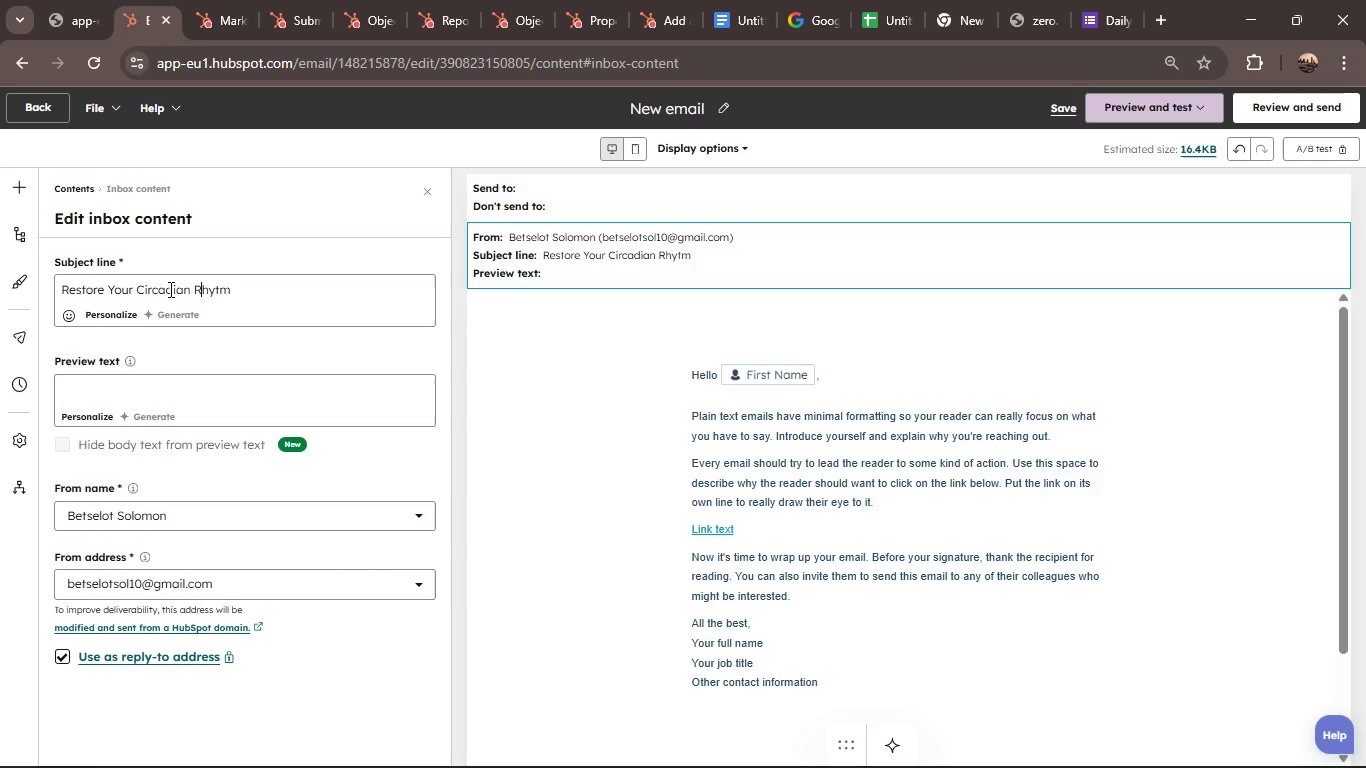 
key(ArrowRight)
 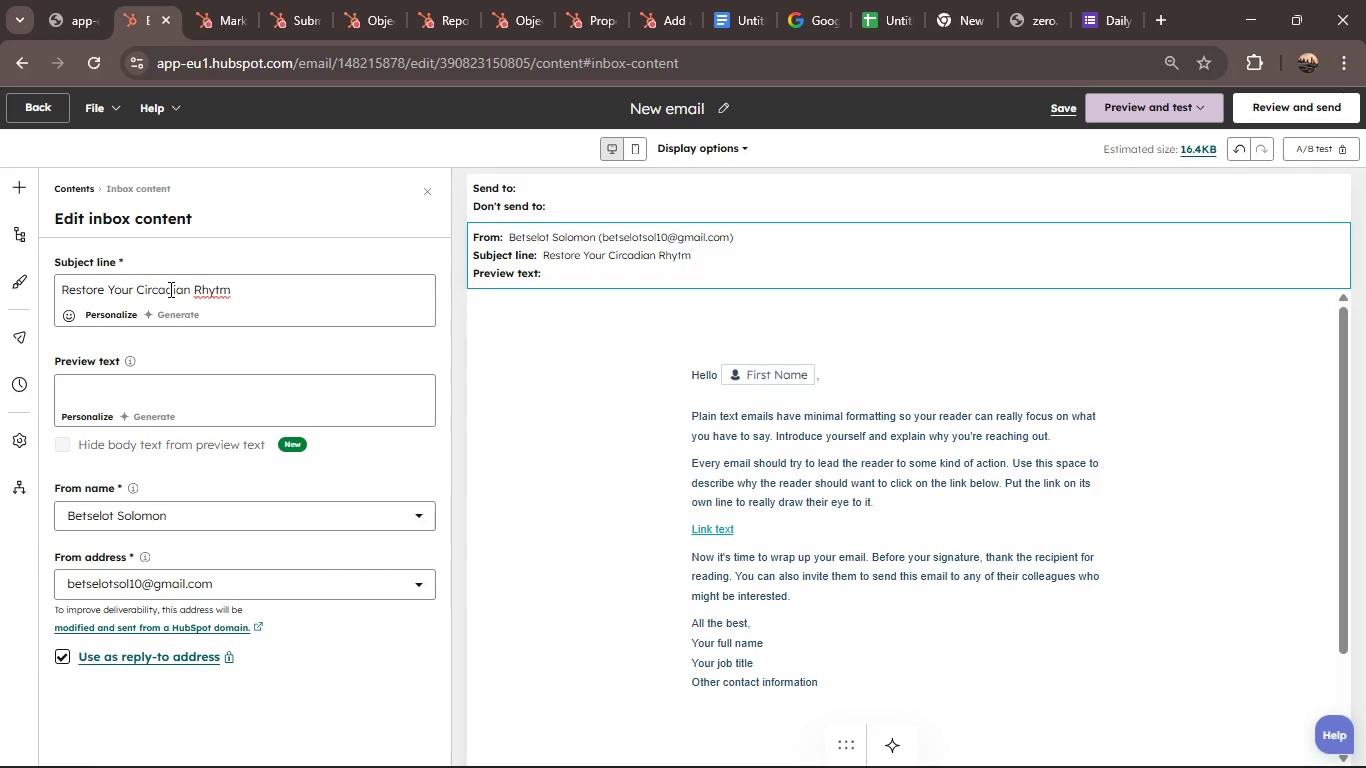 
key(ArrowRight)
 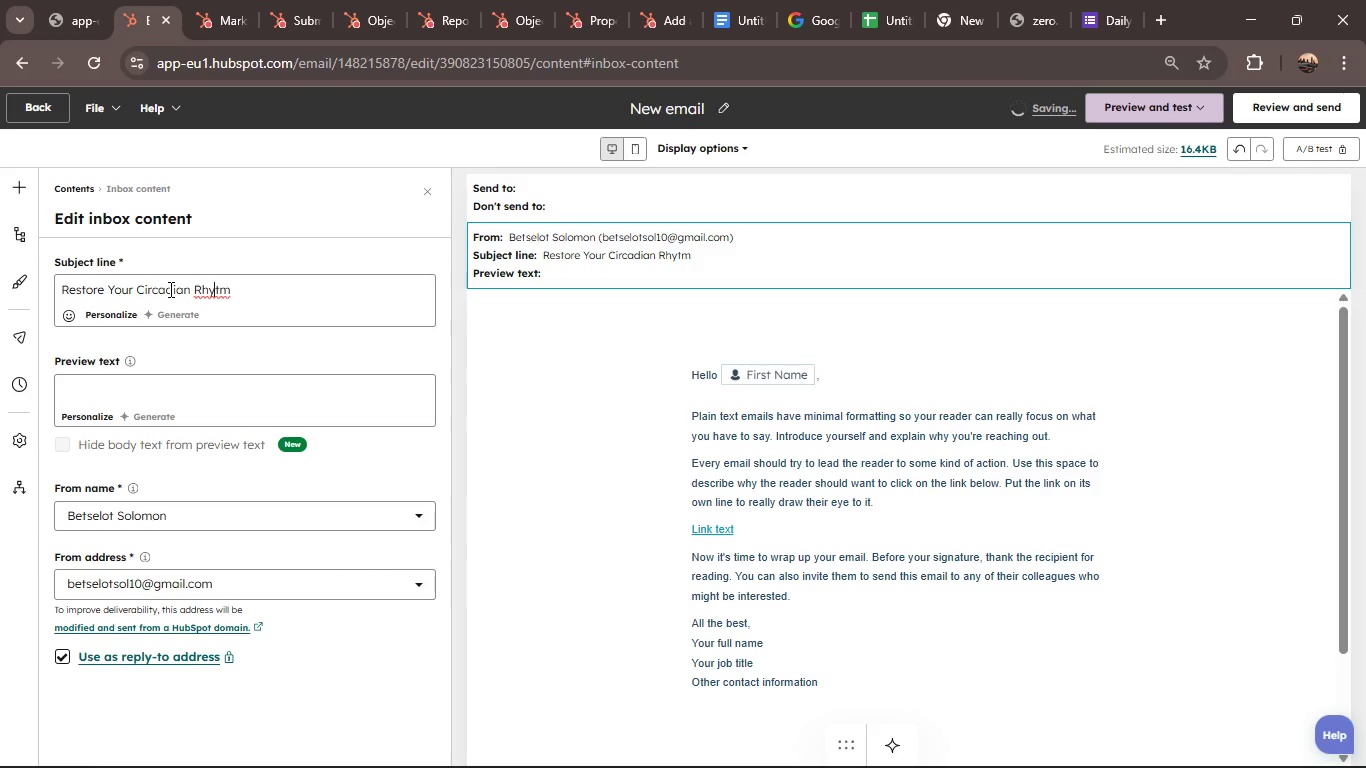 
key(ArrowRight)
 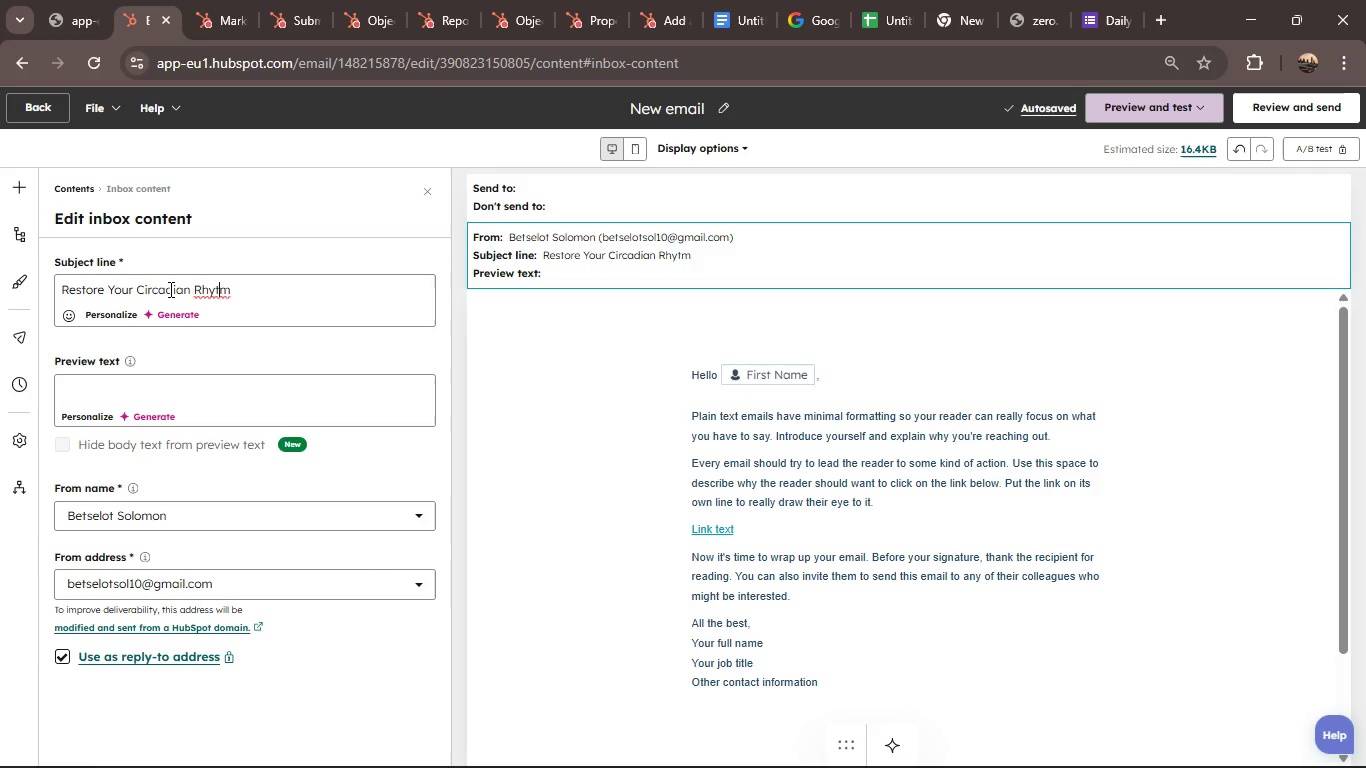 
key(H)
 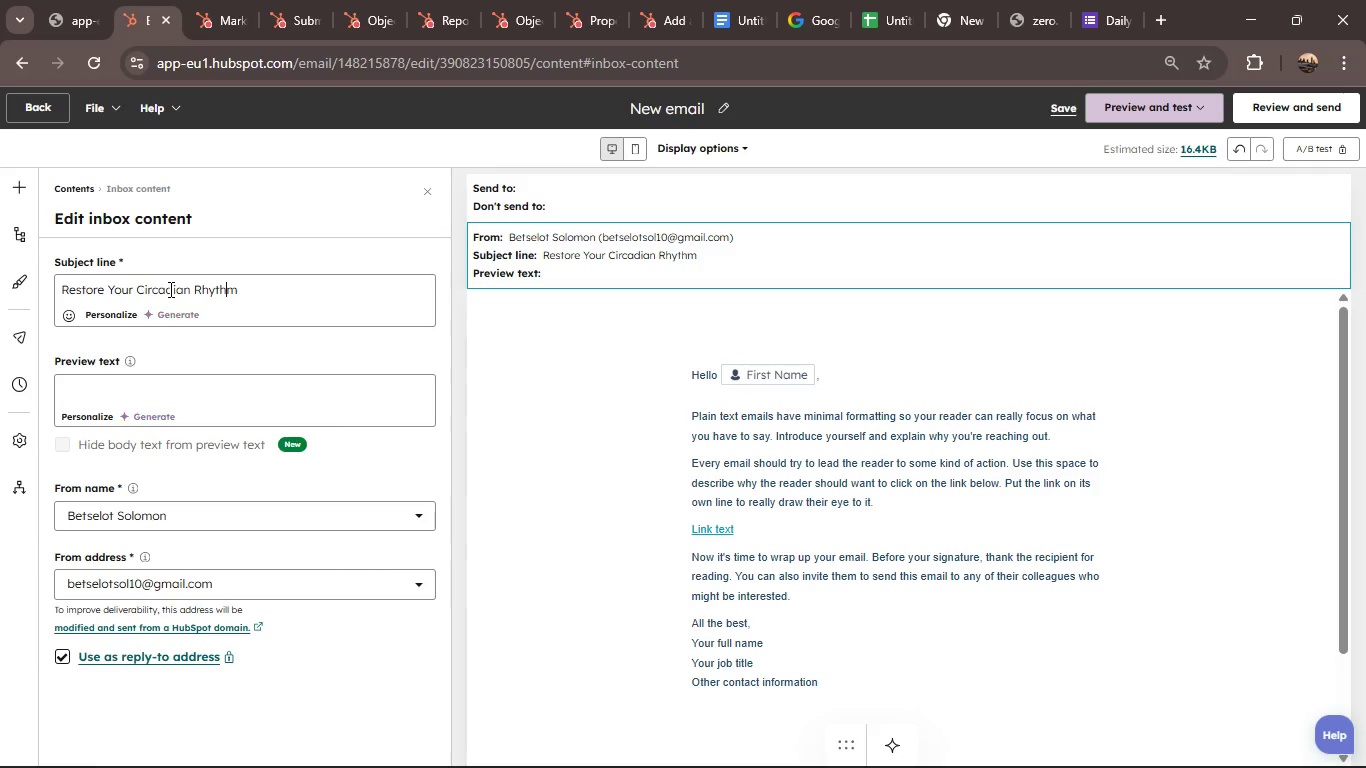 
key(ArrowRight)
 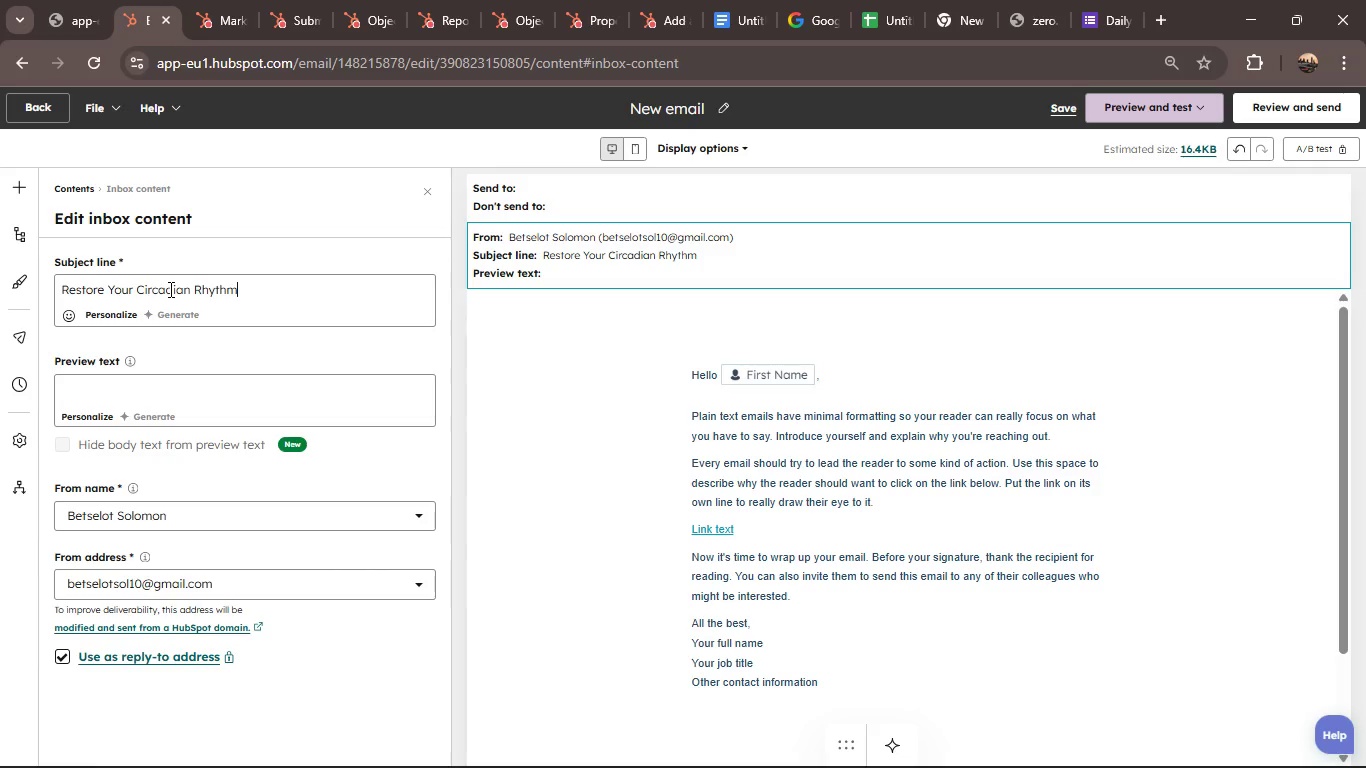 
key(ArrowRight)
 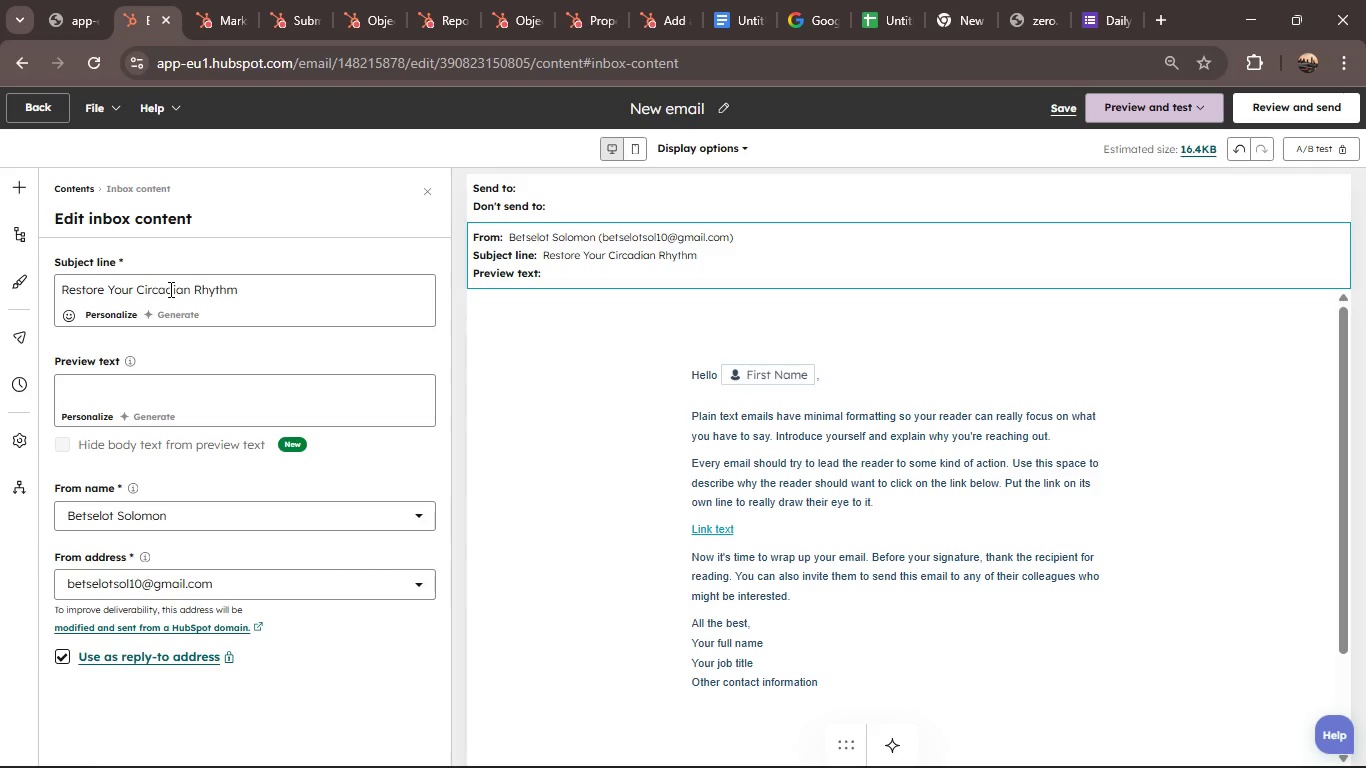 
key(Space)
 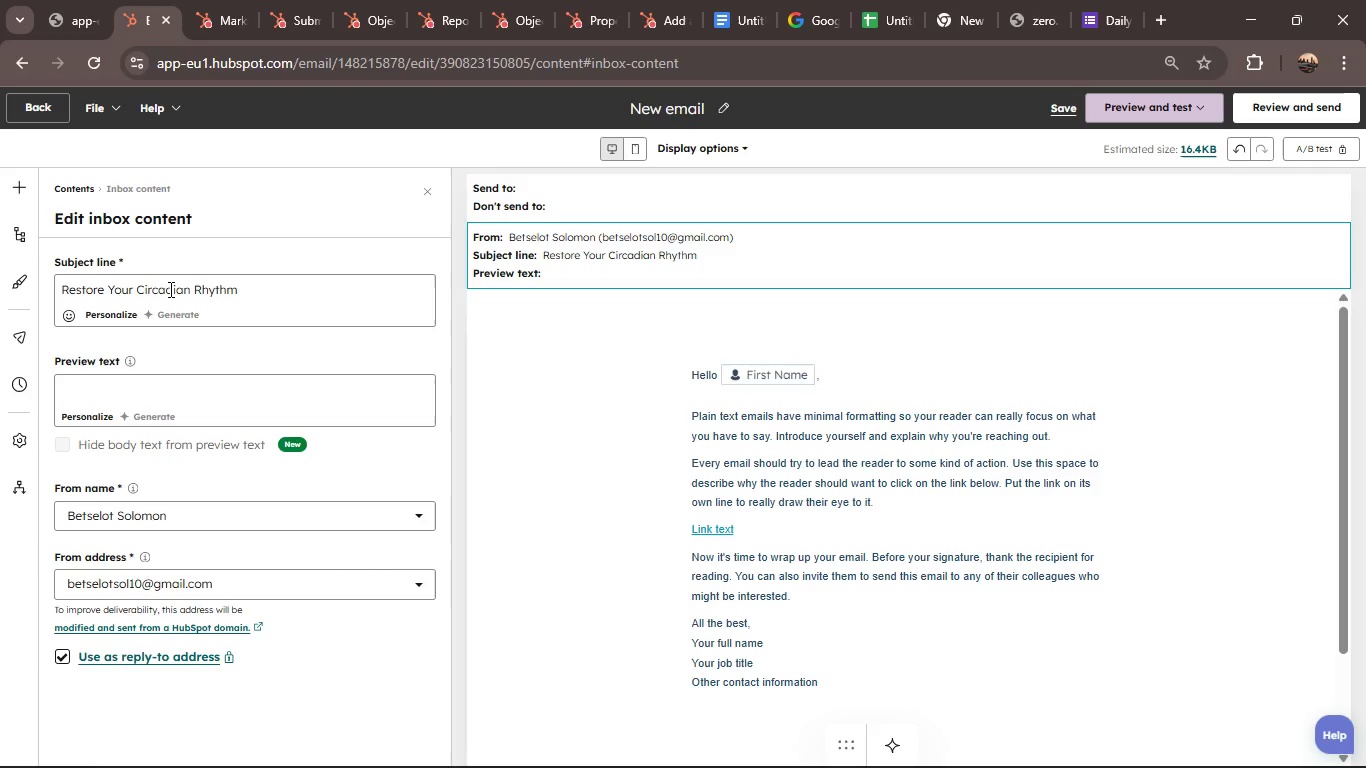 
key(Backspace)
 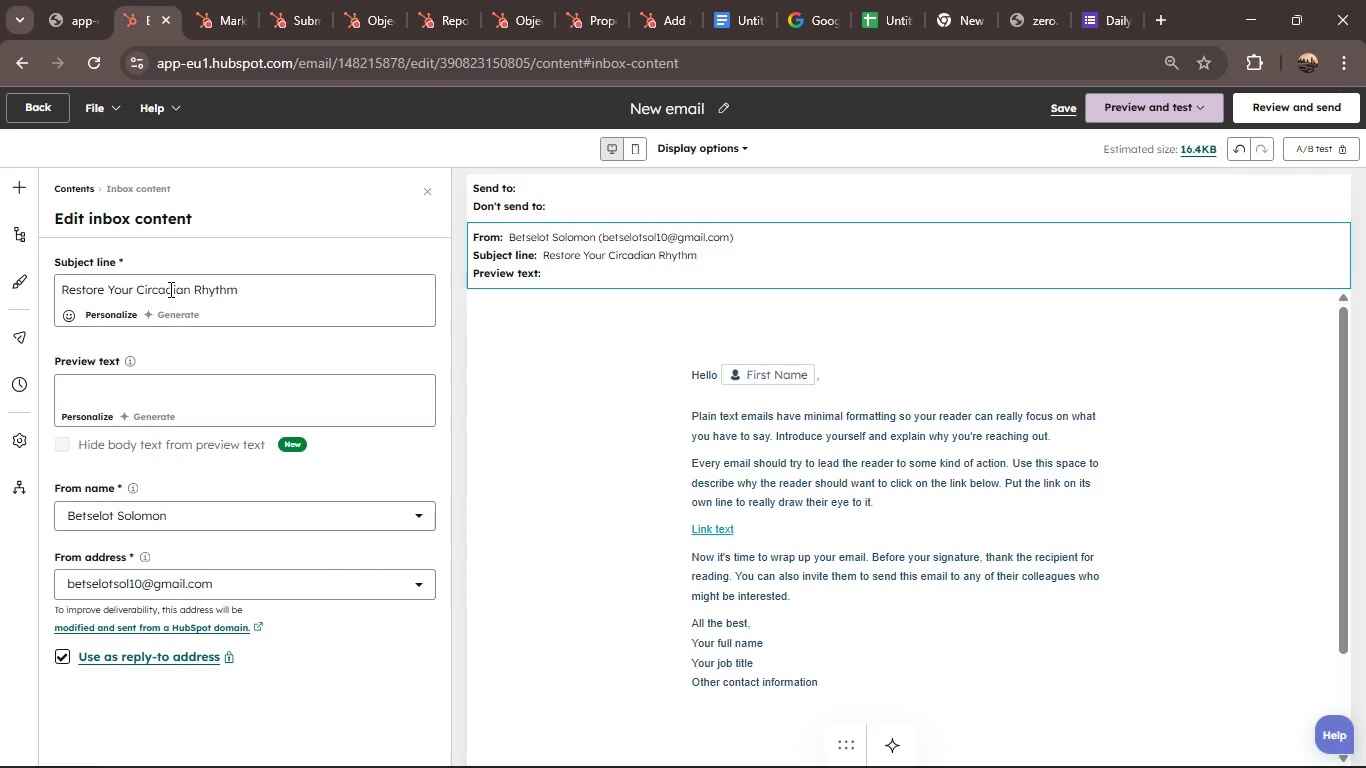 
hold_key(key=ShiftRight, duration=1.52)
 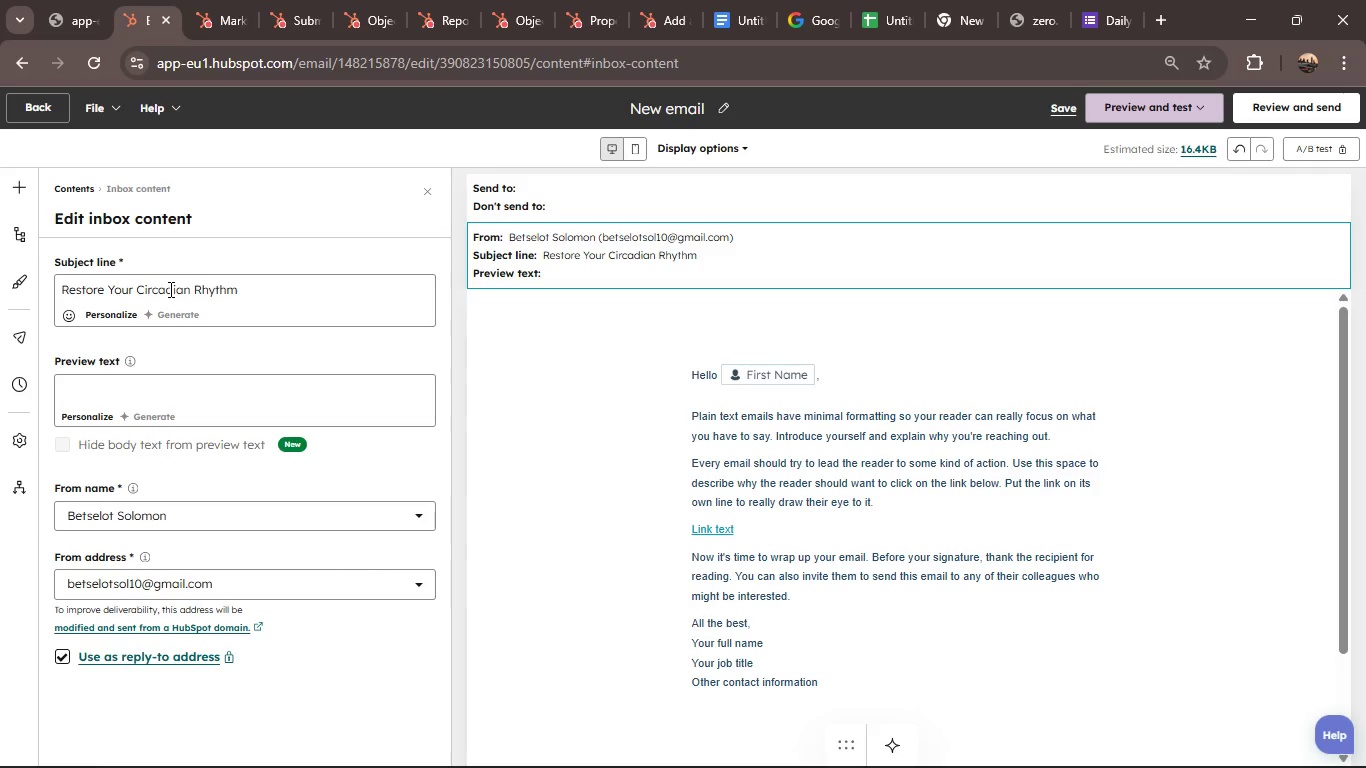 
hold_key(key=ShiftRight, duration=1.5)
 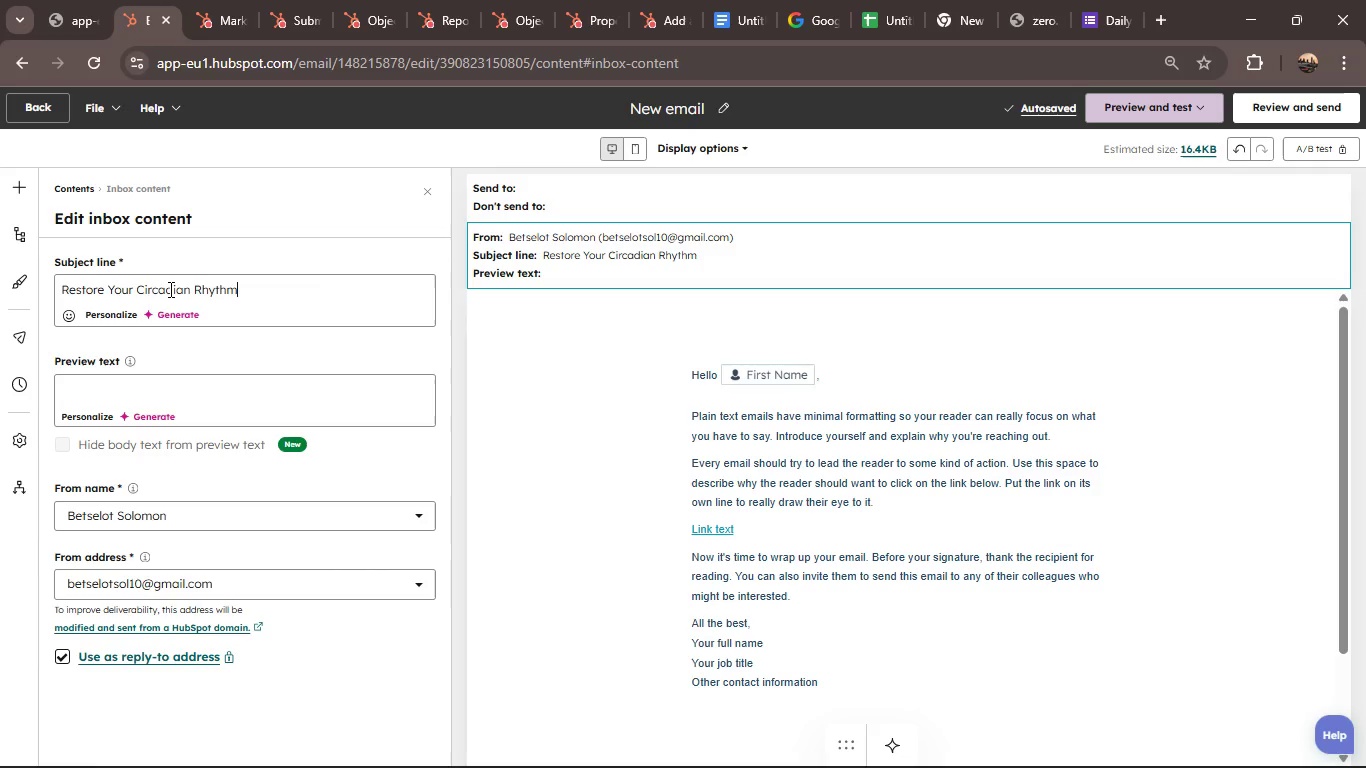 
hold_key(key=ShiftRight, duration=1.5)
 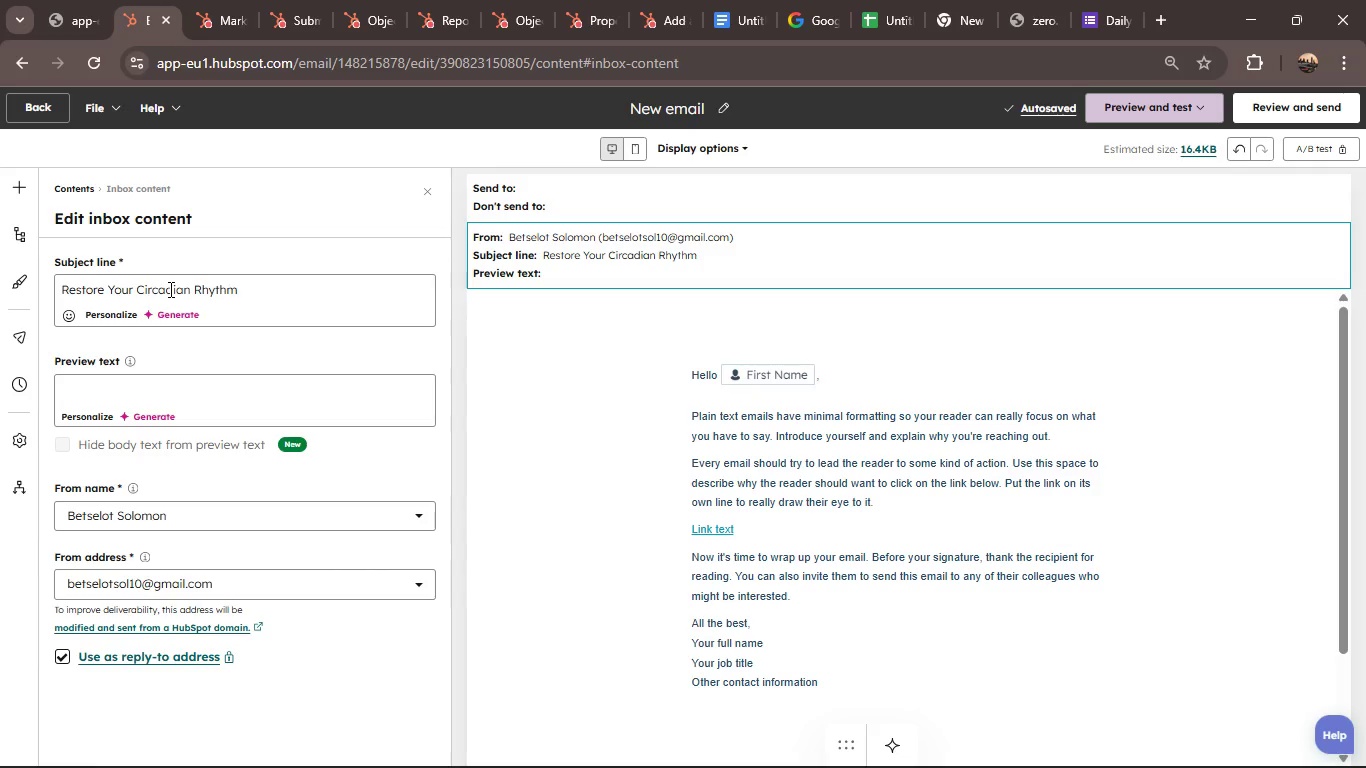 
hold_key(key=ShiftRight, duration=1.5)
 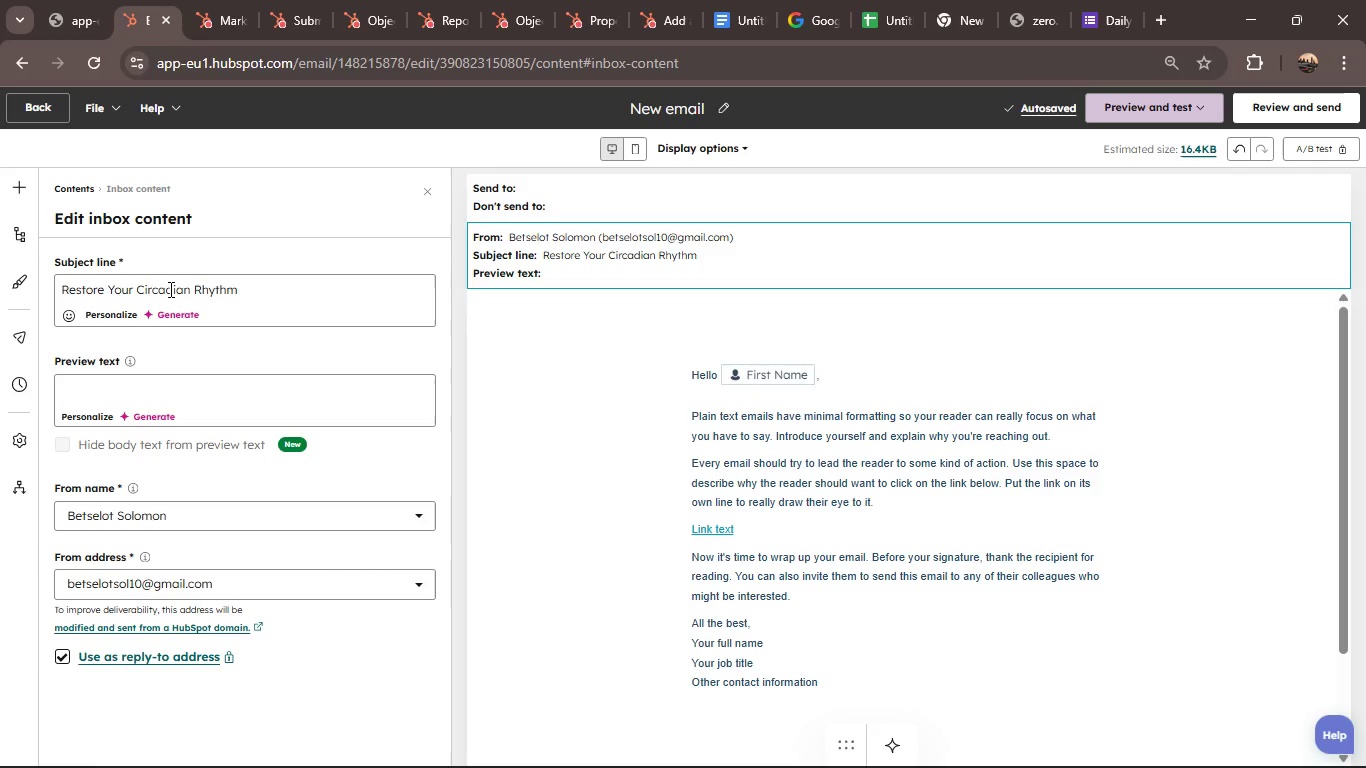 
hold_key(key=ShiftRight, duration=1.51)
 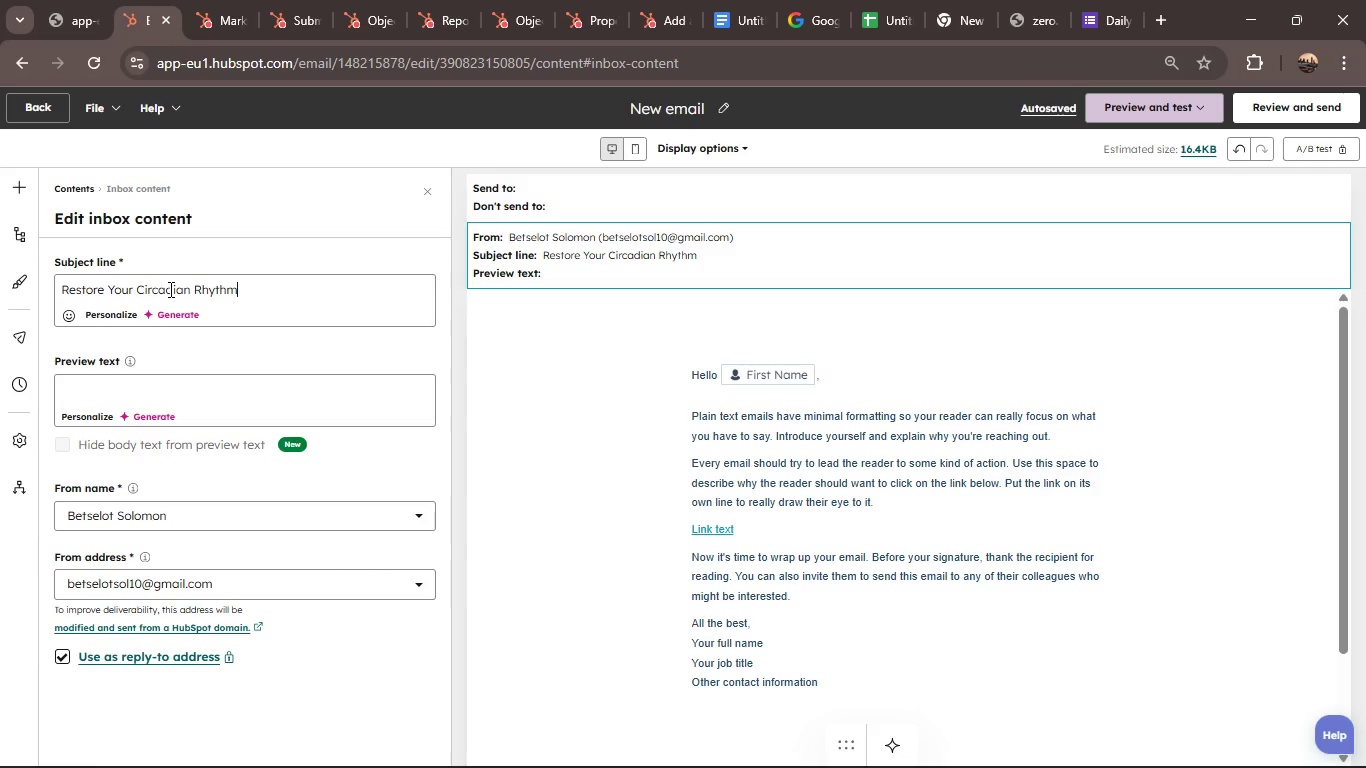 
hold_key(key=ShiftRight, duration=0.55)
 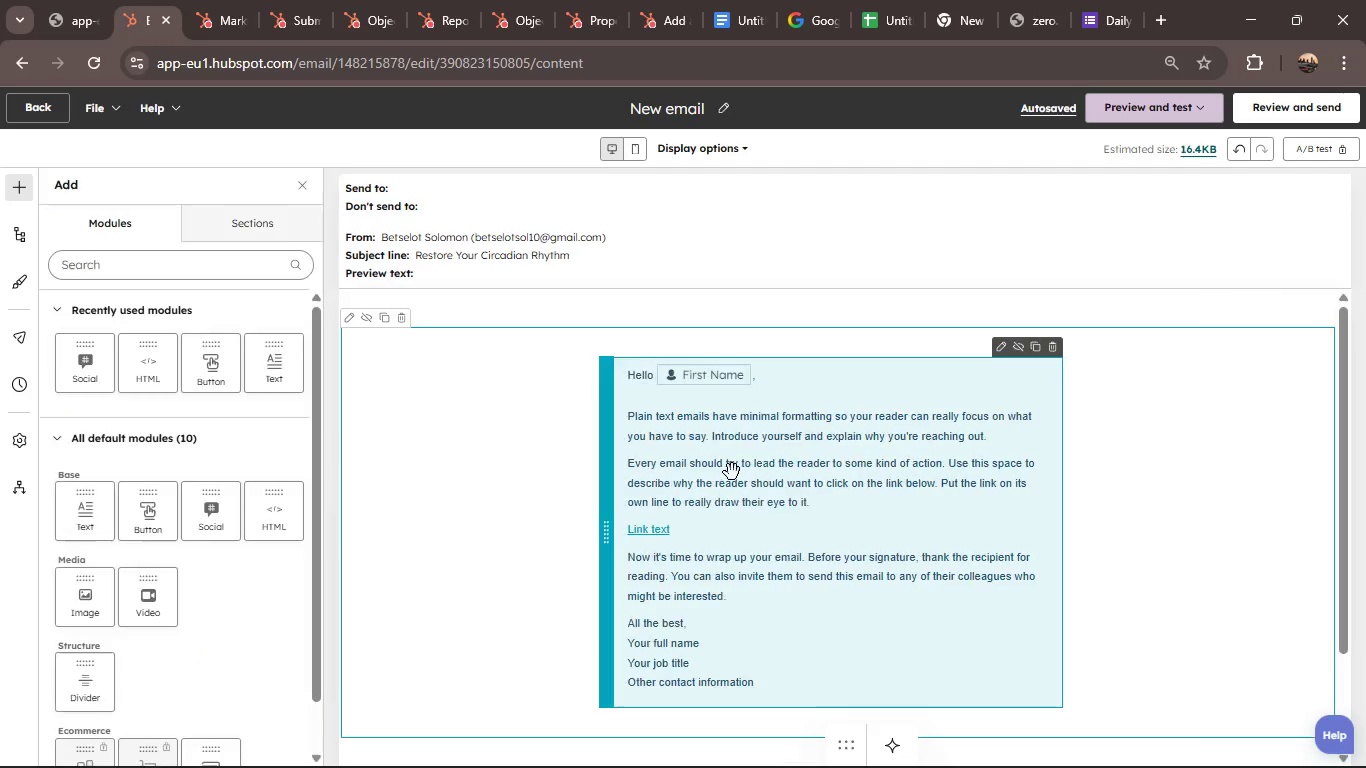 
wait(8.27)
 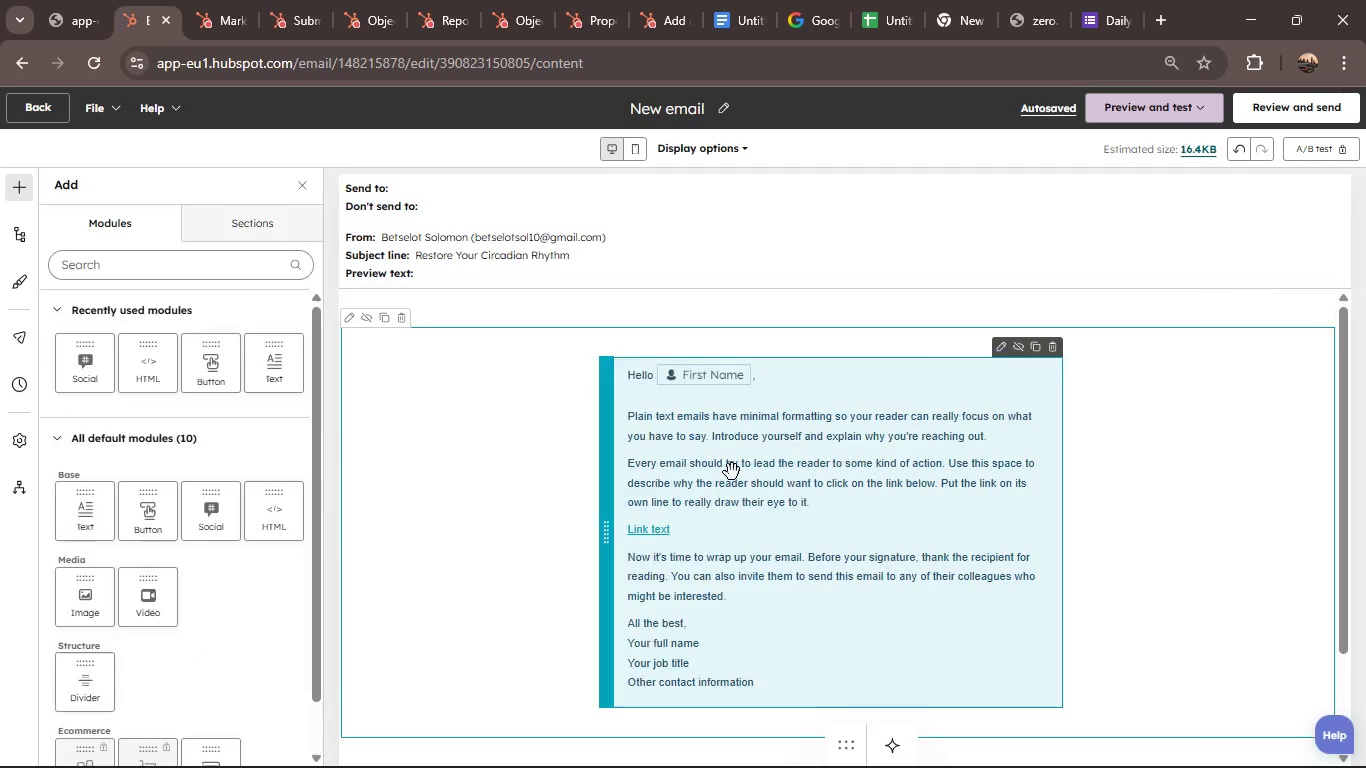 
left_click([735, 472])
 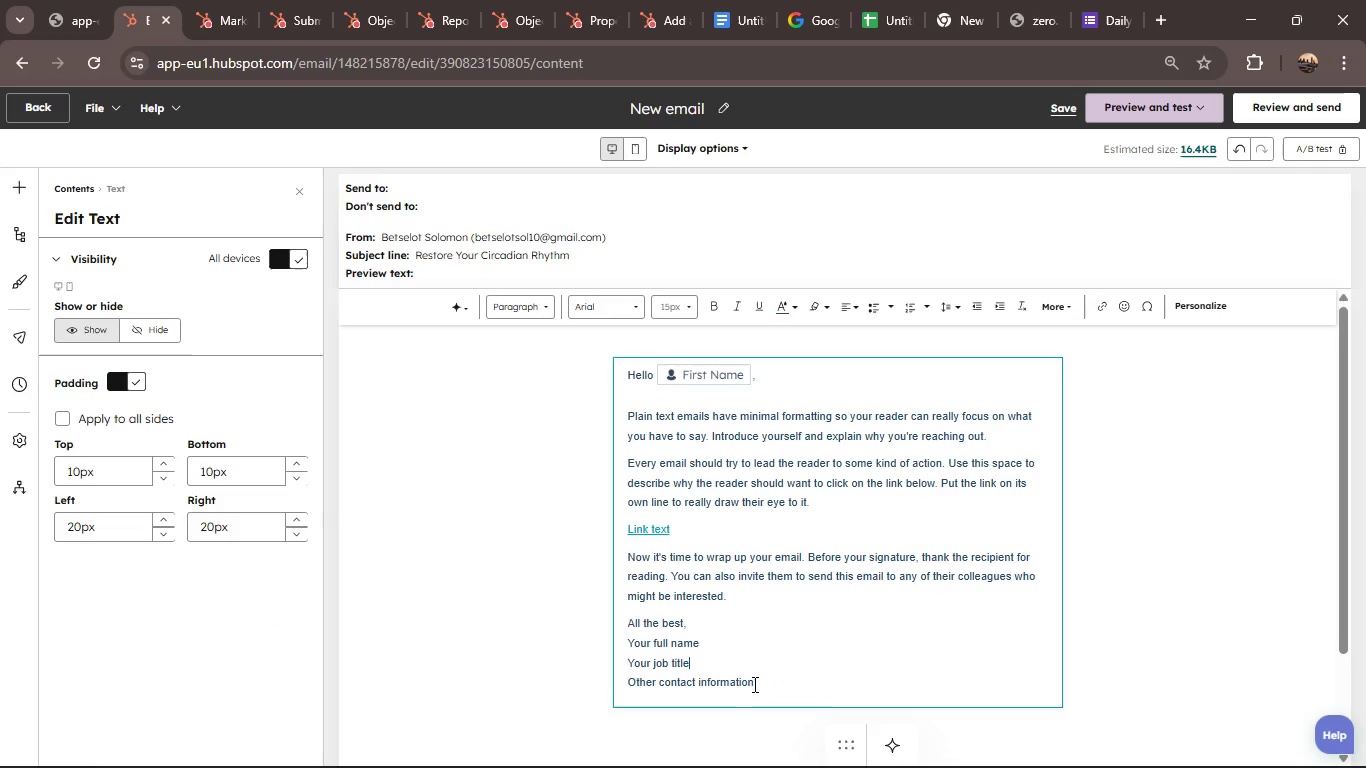 
left_click_drag(start_coordinate=[755, 681], to_coordinate=[676, 536])
 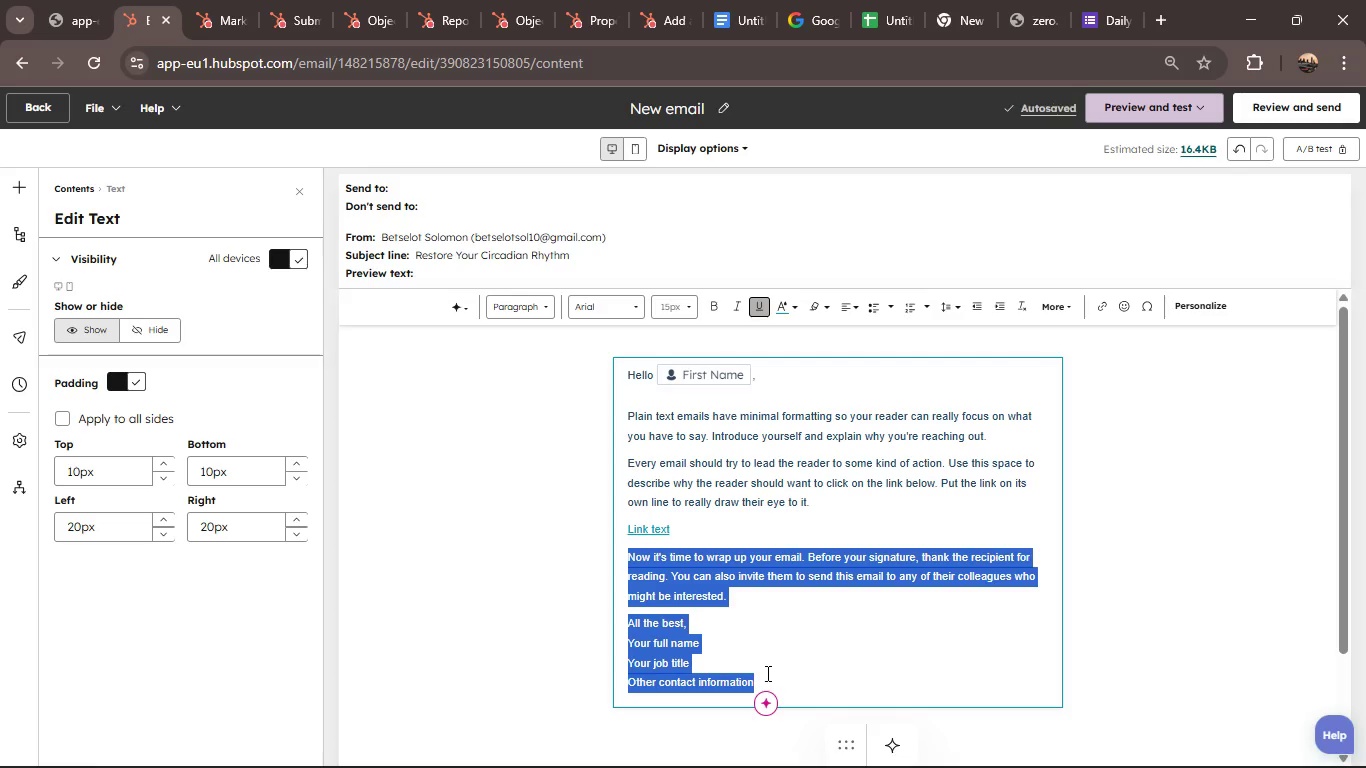 
left_click([766, 673])
 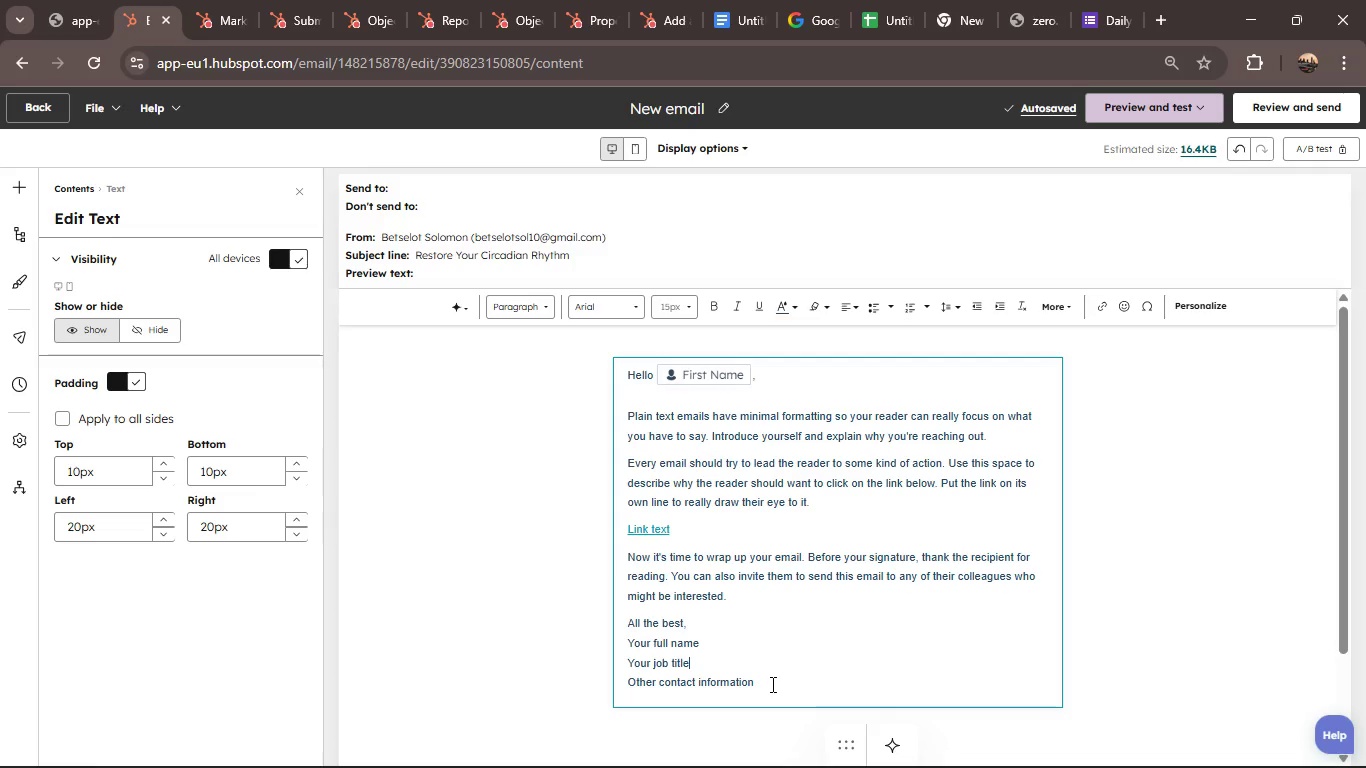 
left_click_drag(start_coordinate=[771, 684], to_coordinate=[629, 411])
 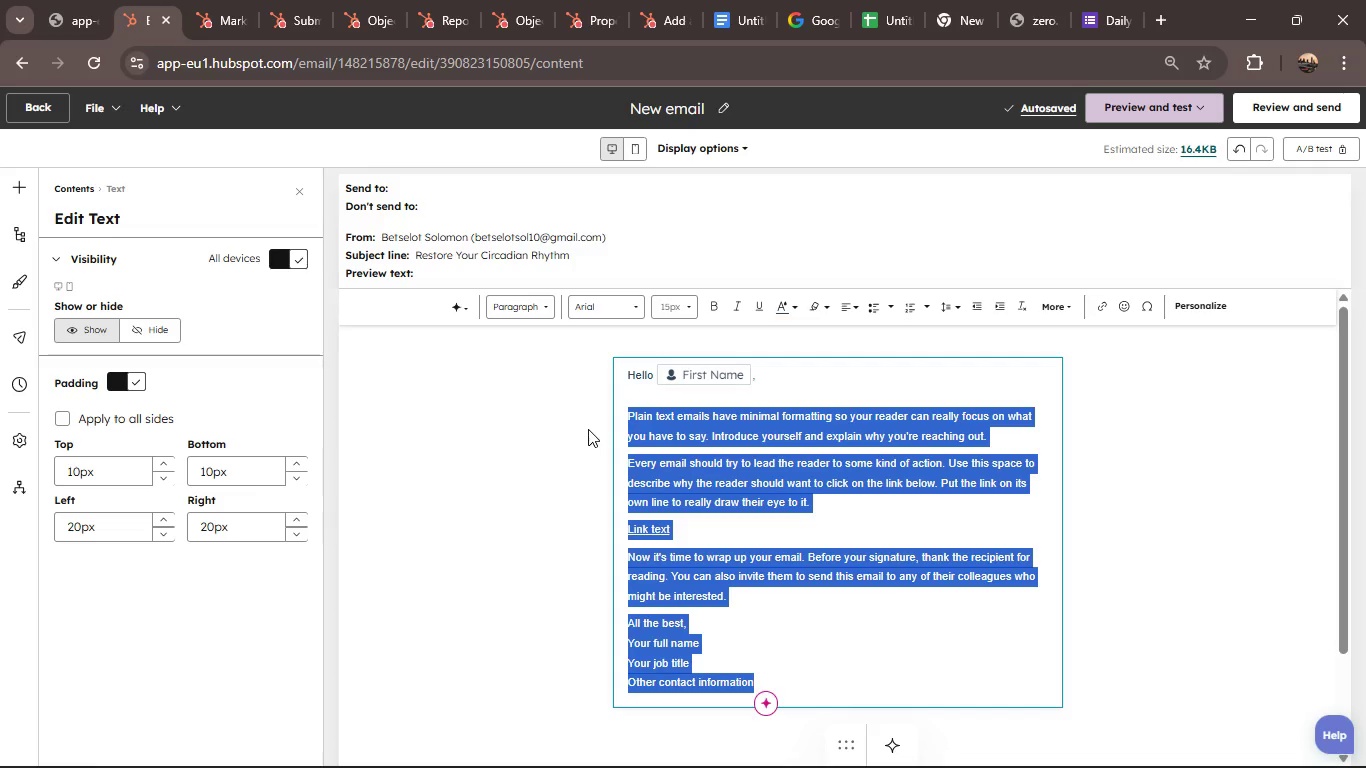 
key(Backspace)
 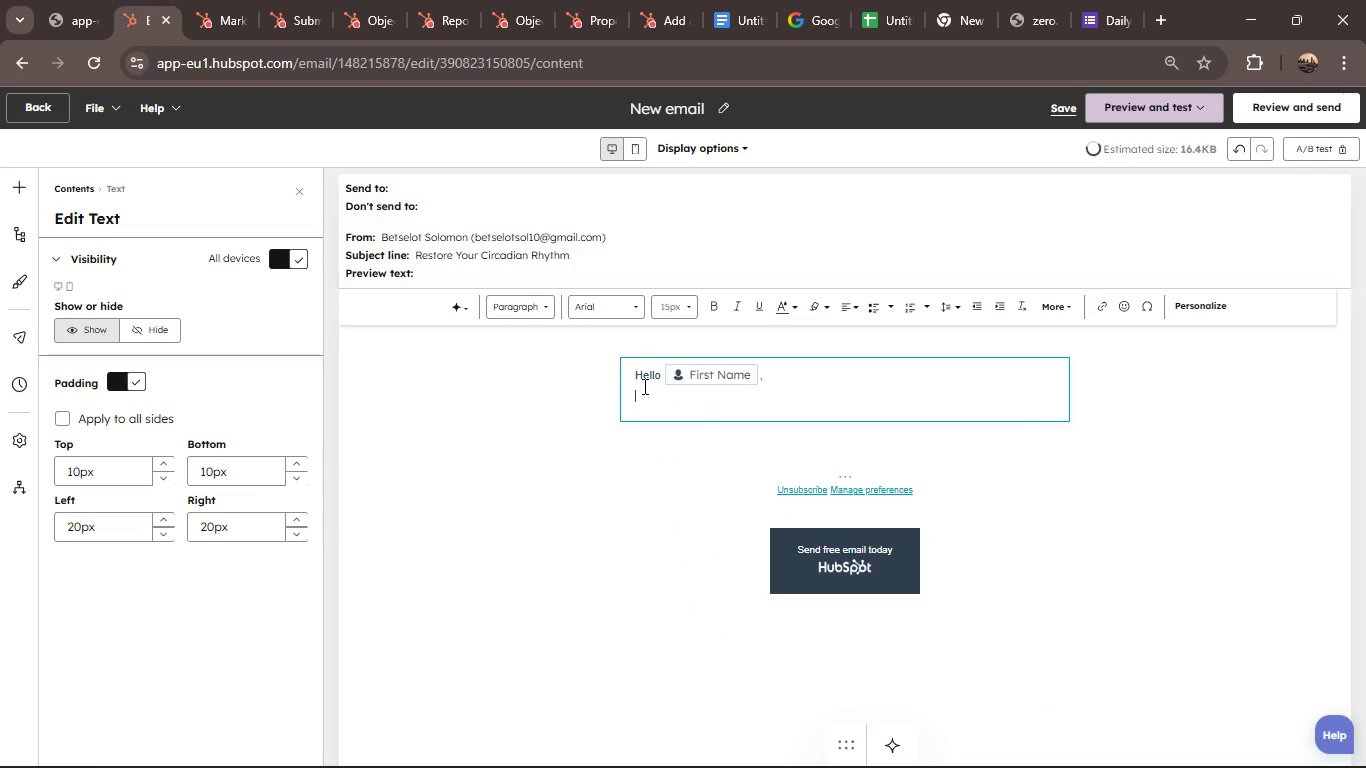 
double_click([652, 374])
 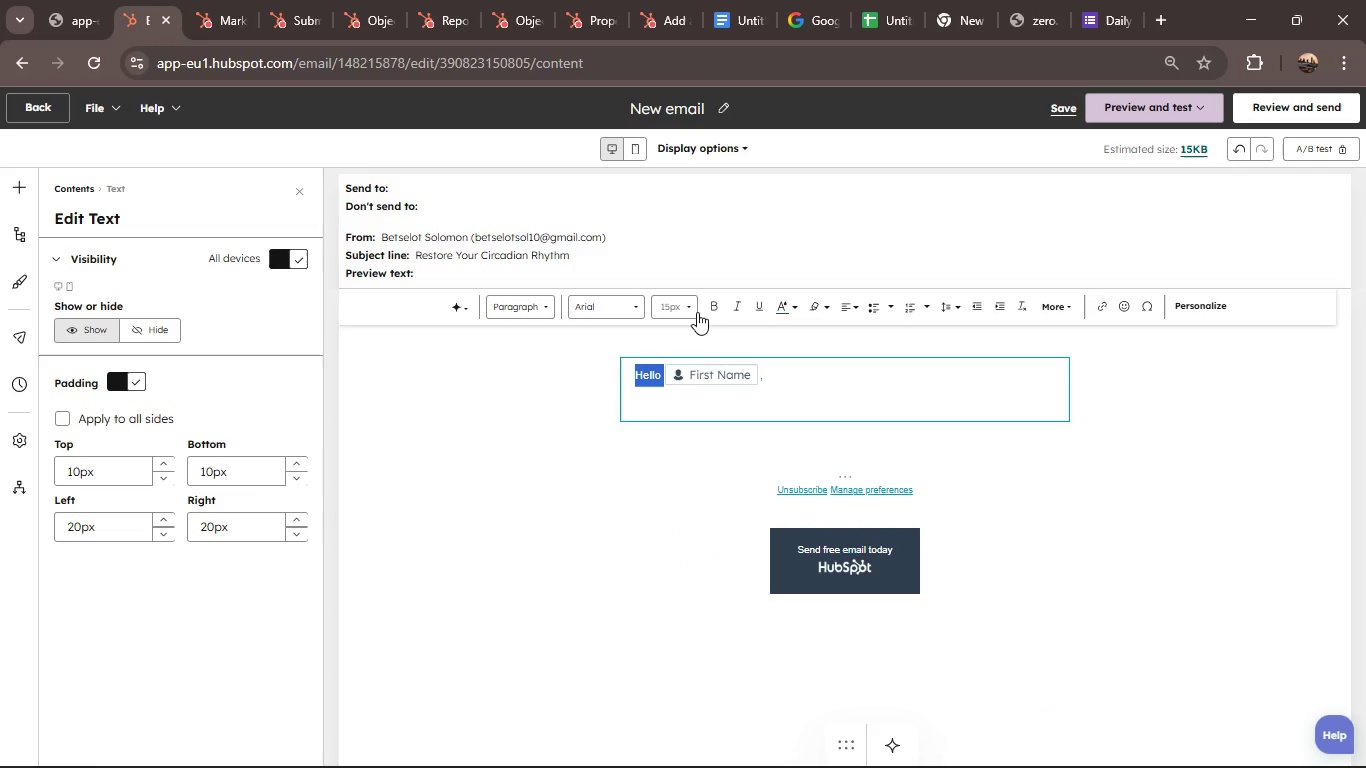 
left_click([697, 311])
 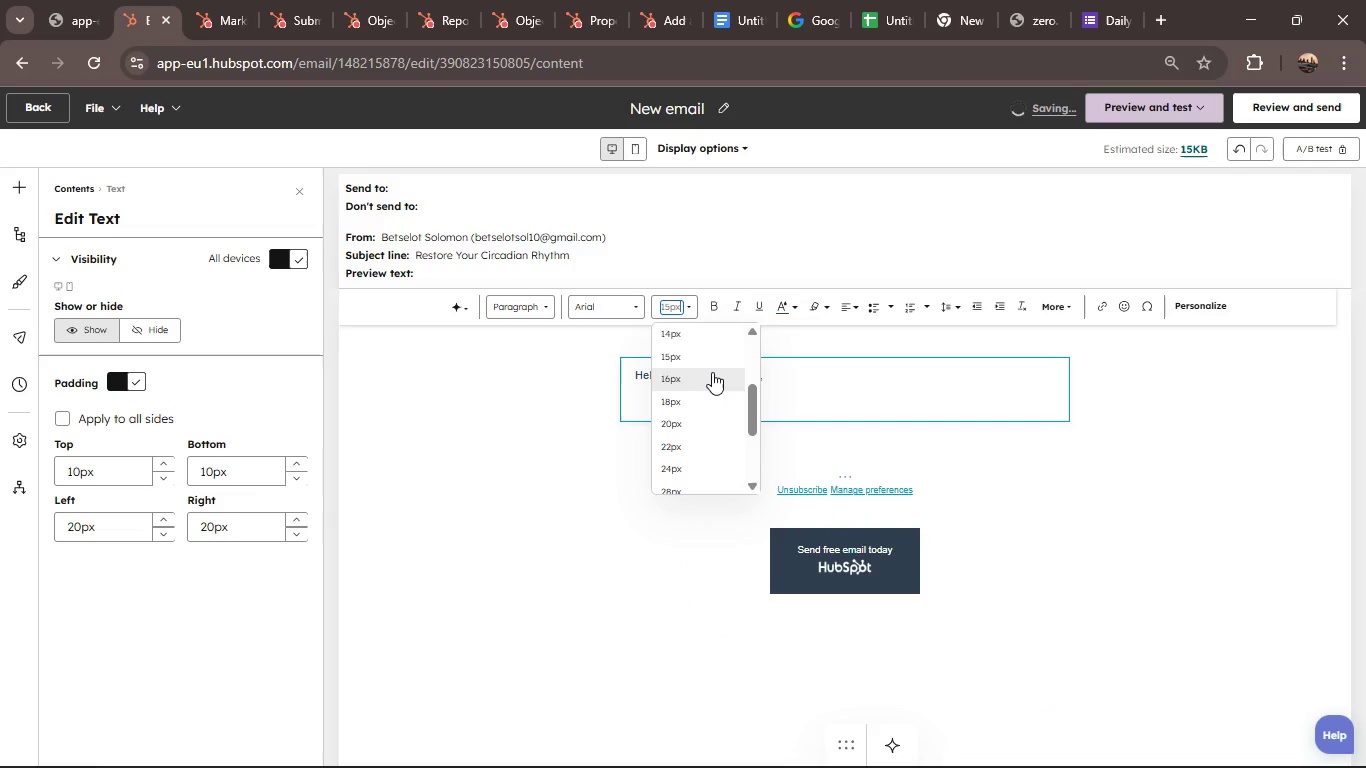 
left_click([712, 372])
 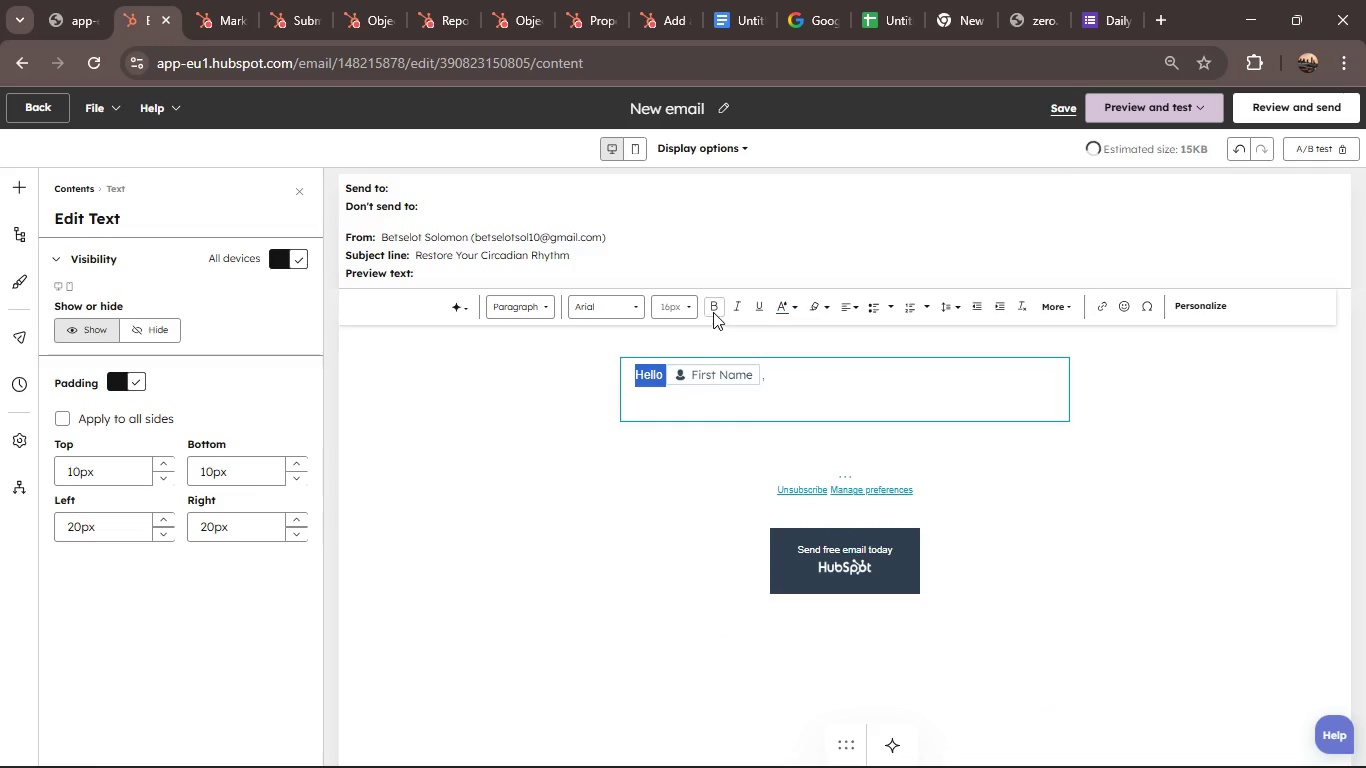 
left_click([712, 309])
 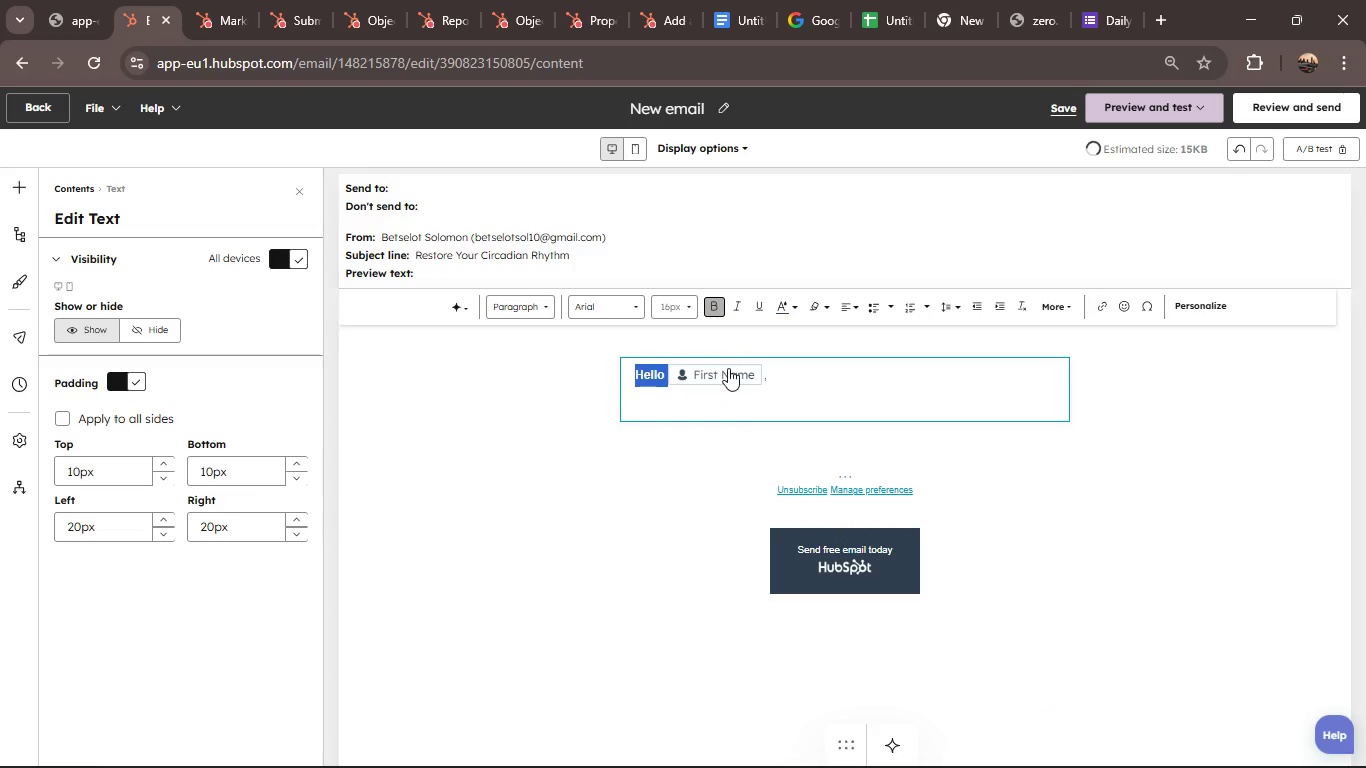 
left_click([728, 368])
 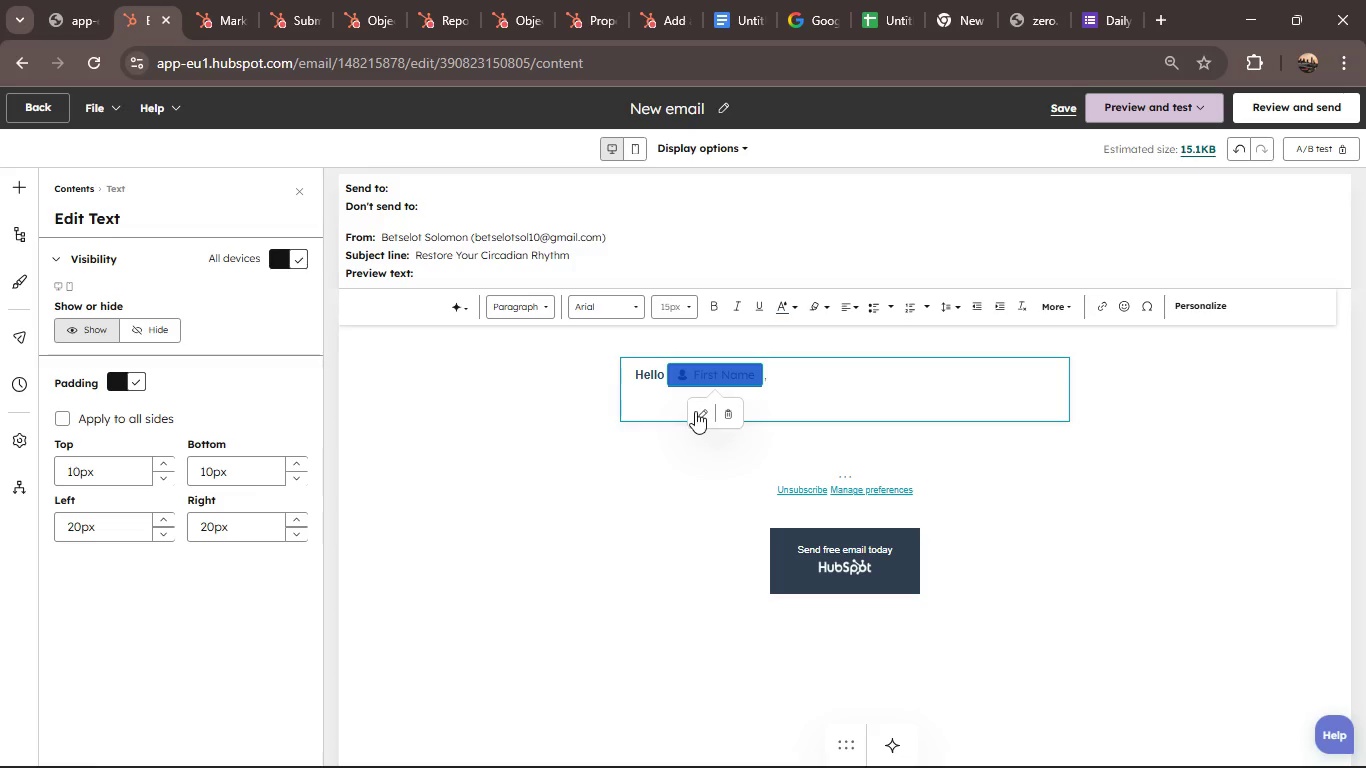 
left_click([695, 411])
 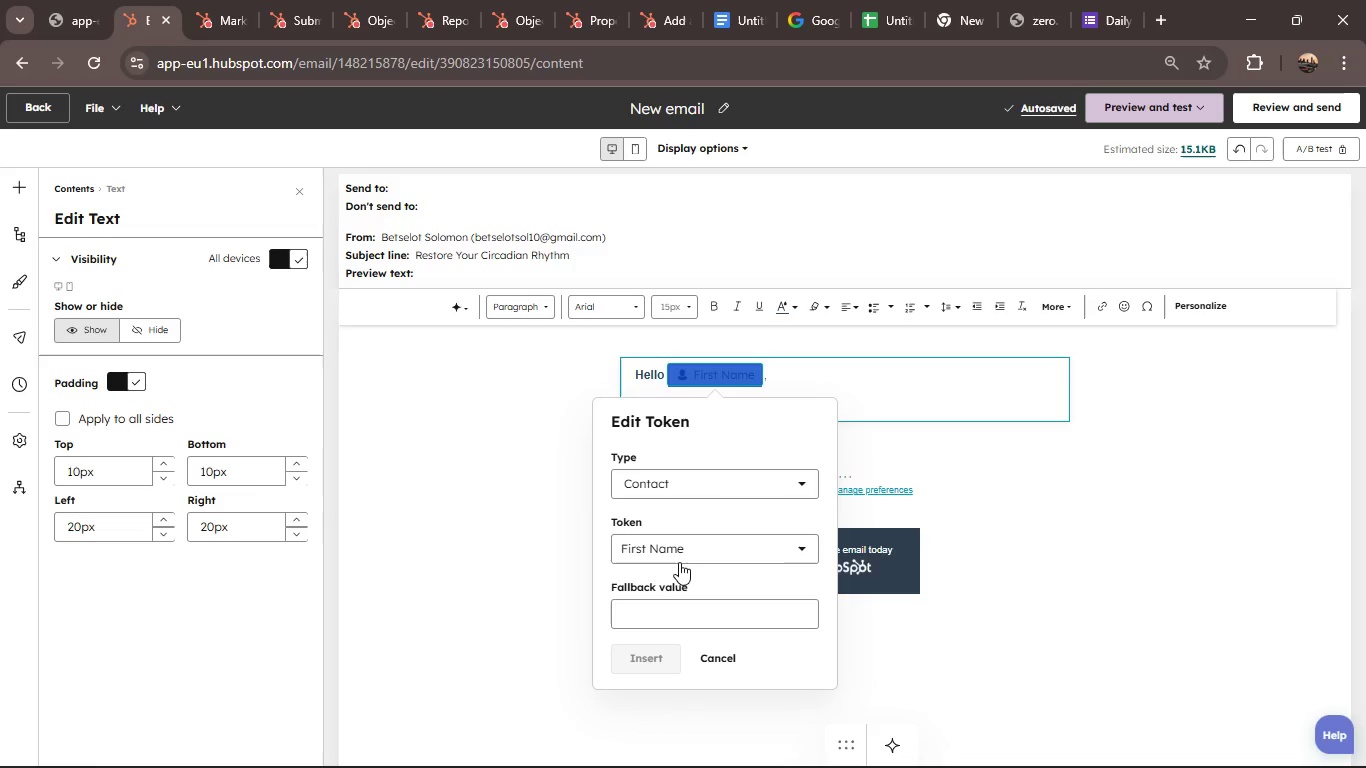 
left_click([680, 550])
 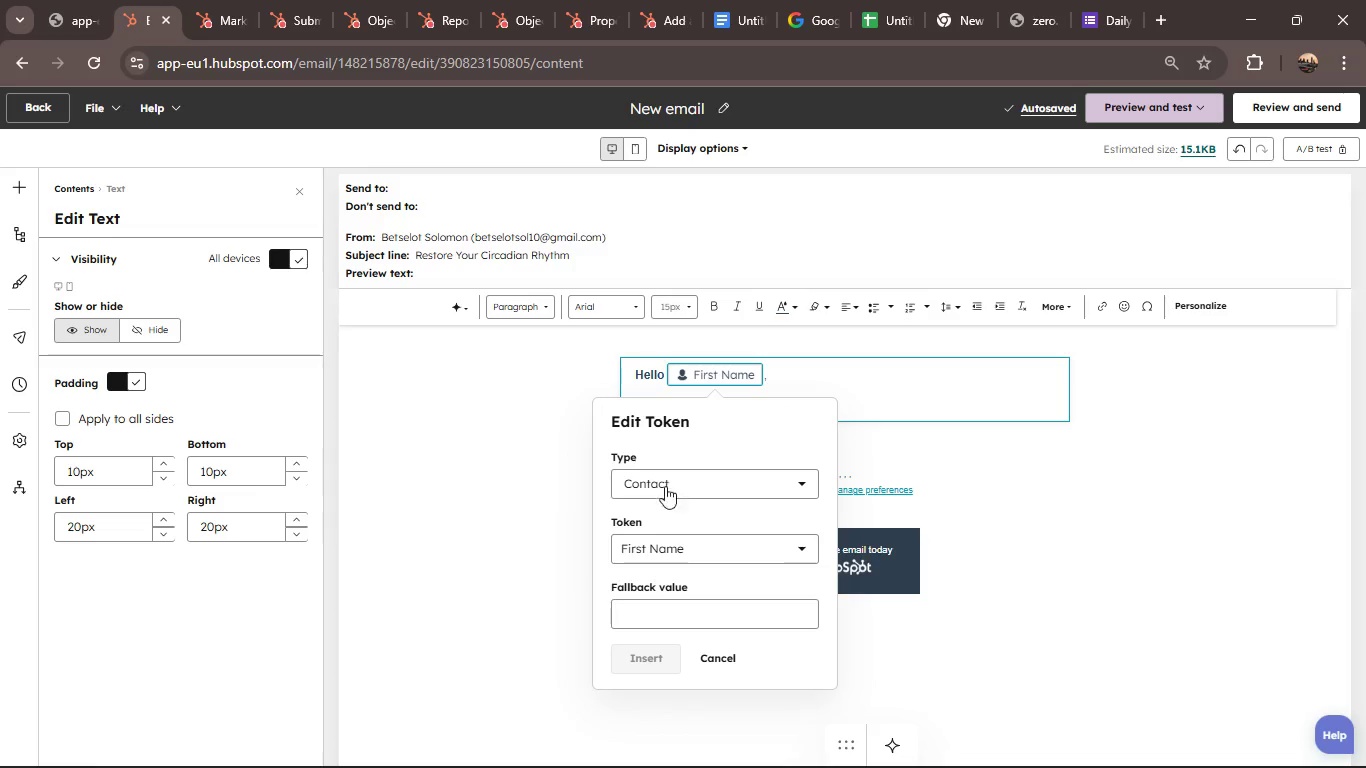 
left_click([667, 541])
 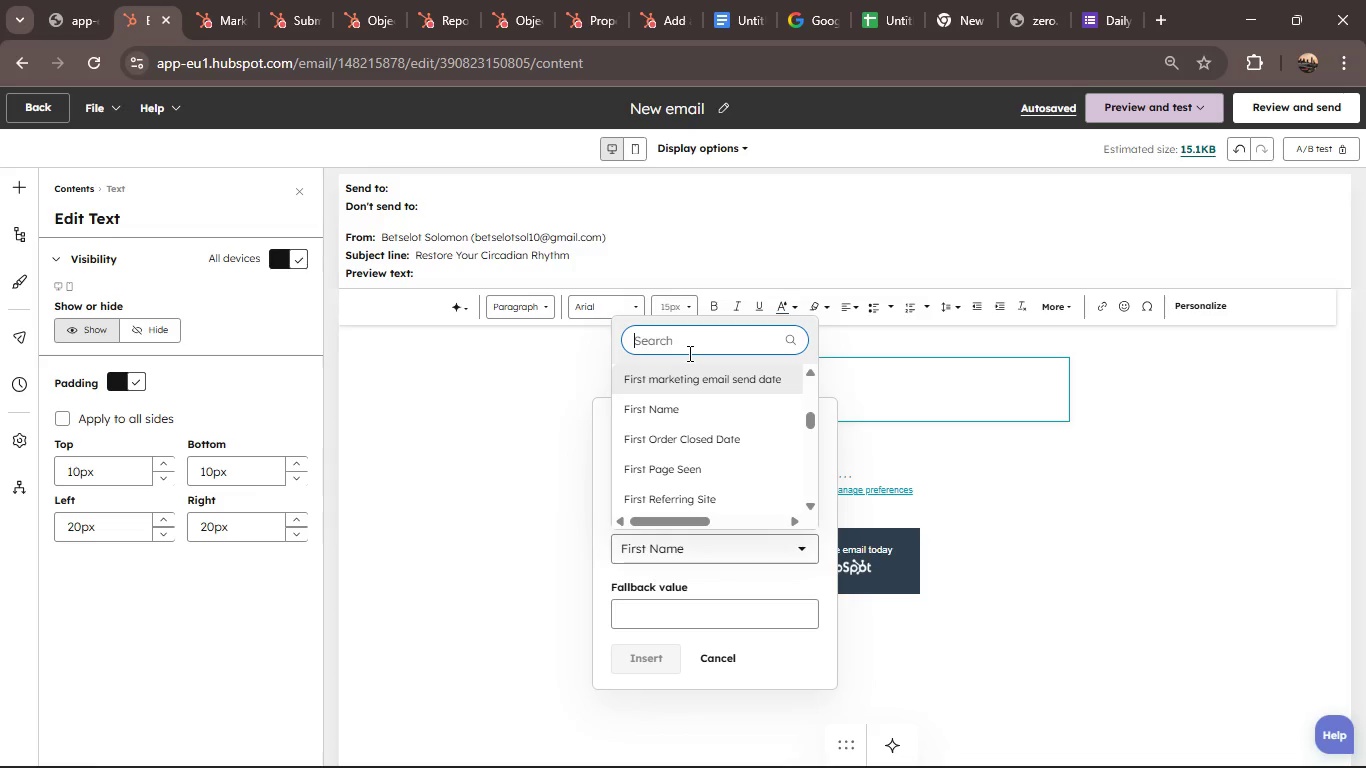 
type(firs)
 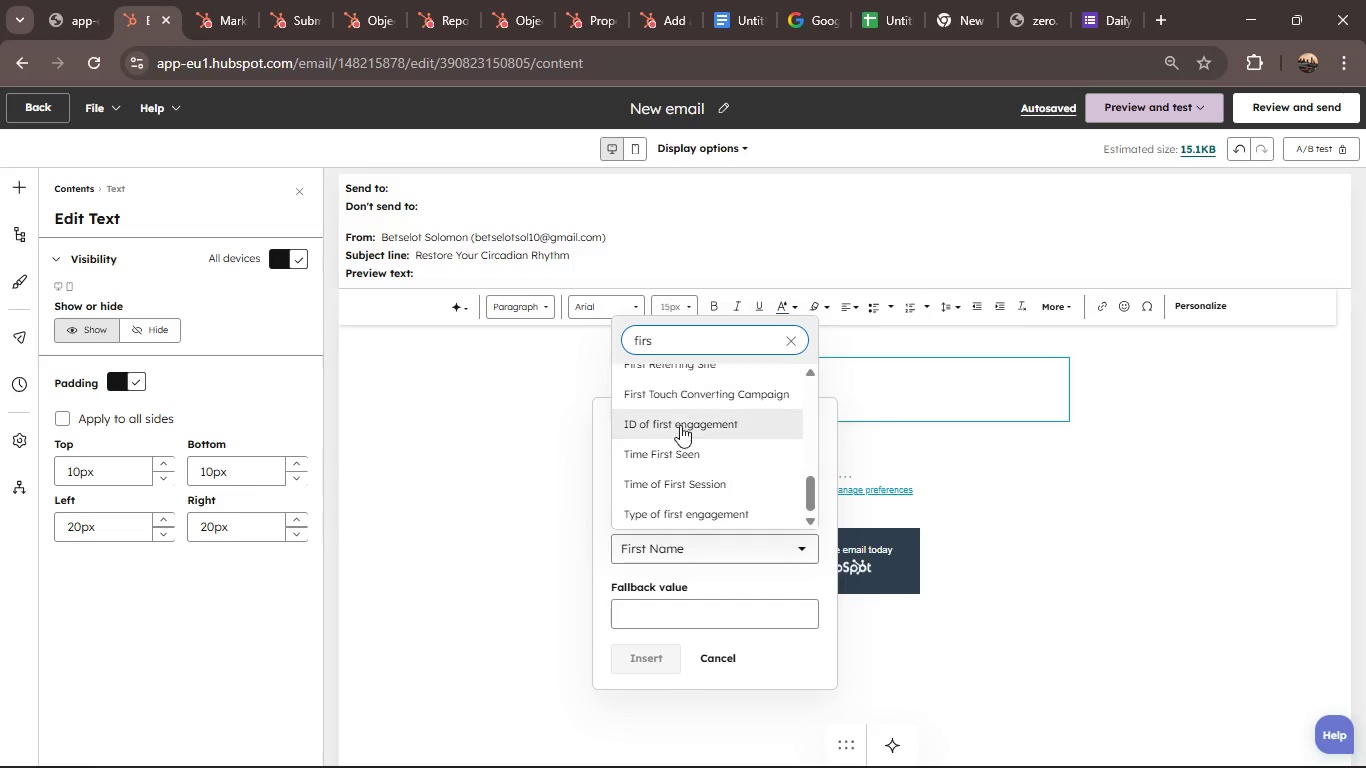 
scroll: coordinate [685, 439], scroll_direction: up, amount: 8.0
 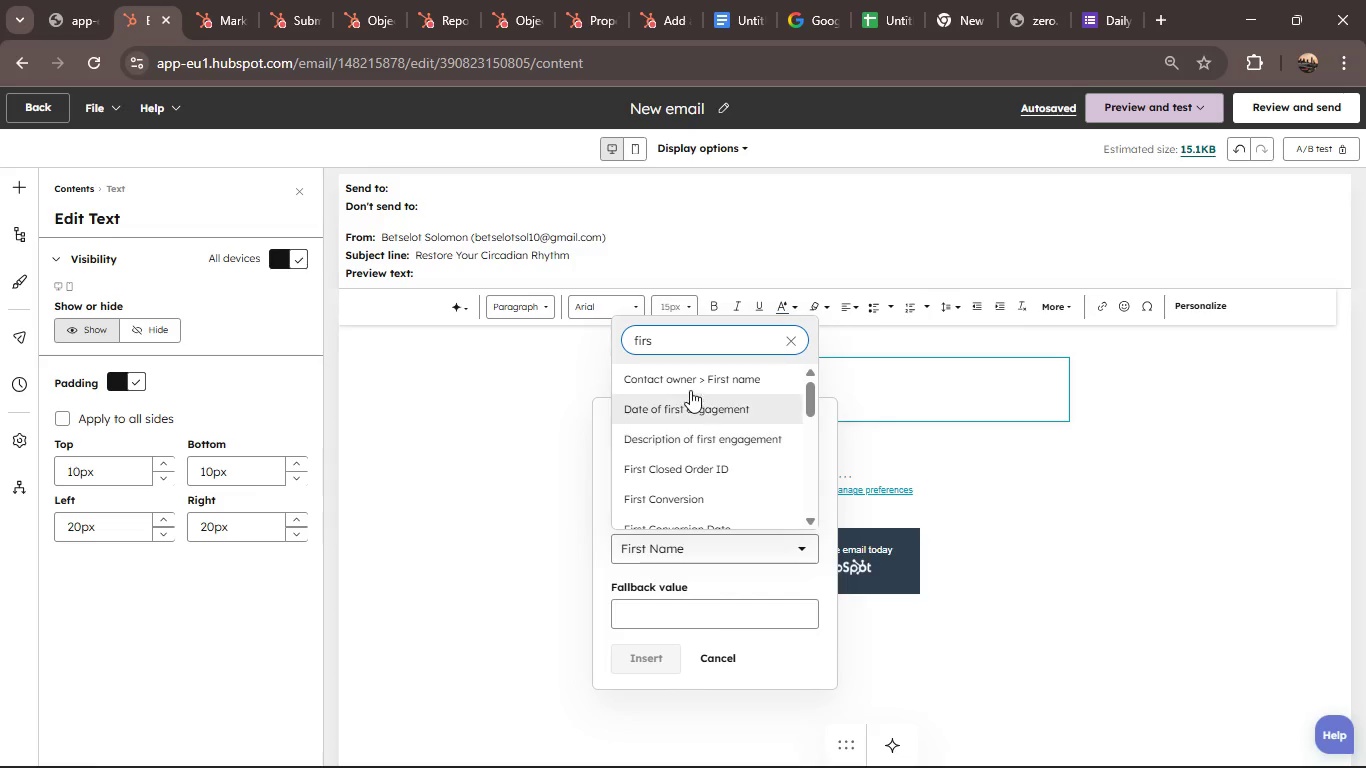 
left_click([690, 390])
 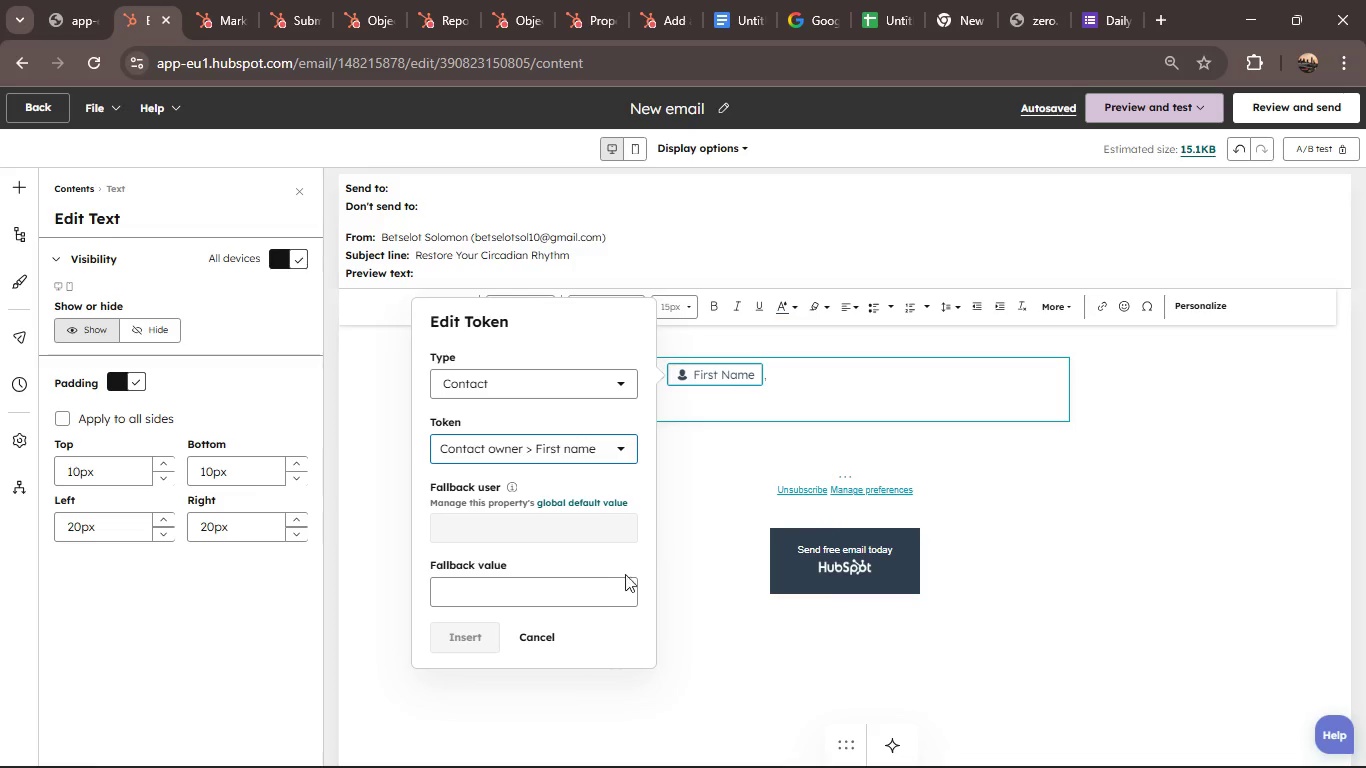 
left_click([594, 590])
 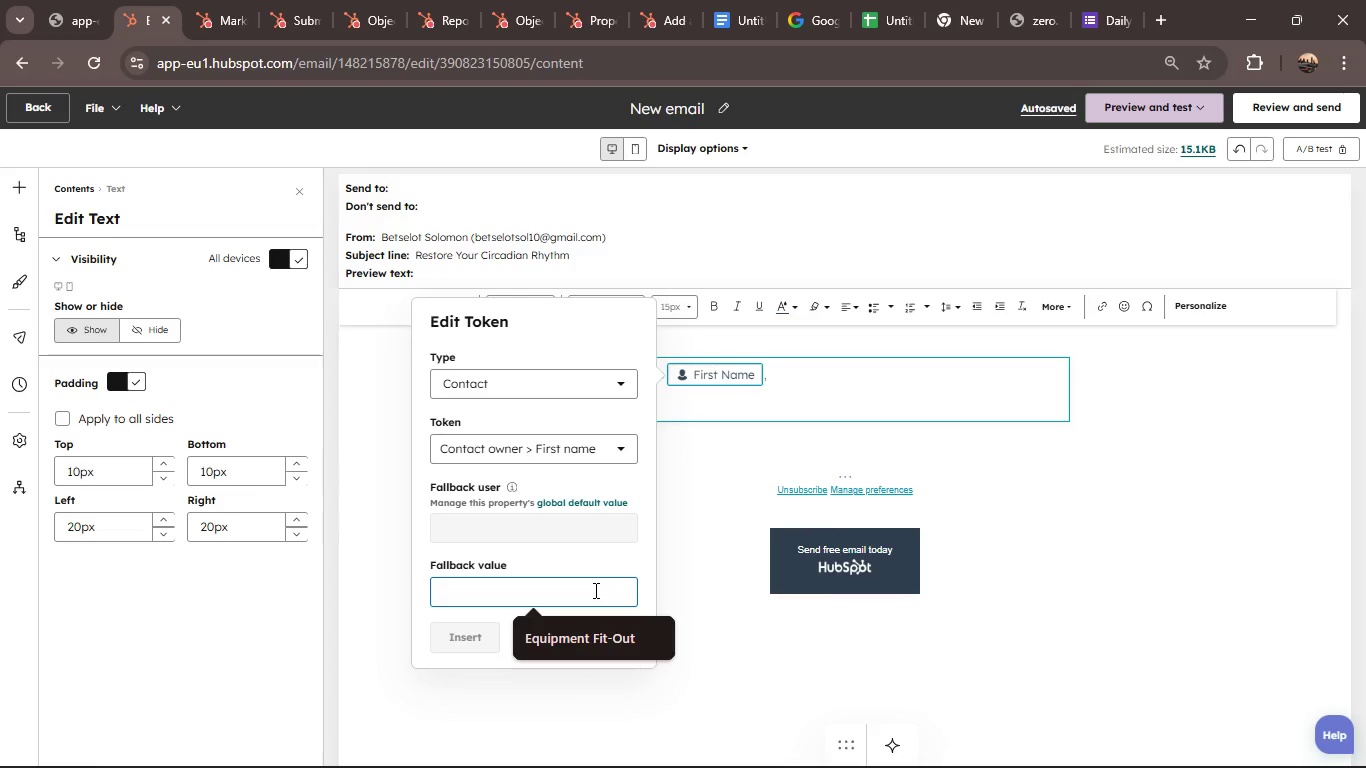 
type(there)
 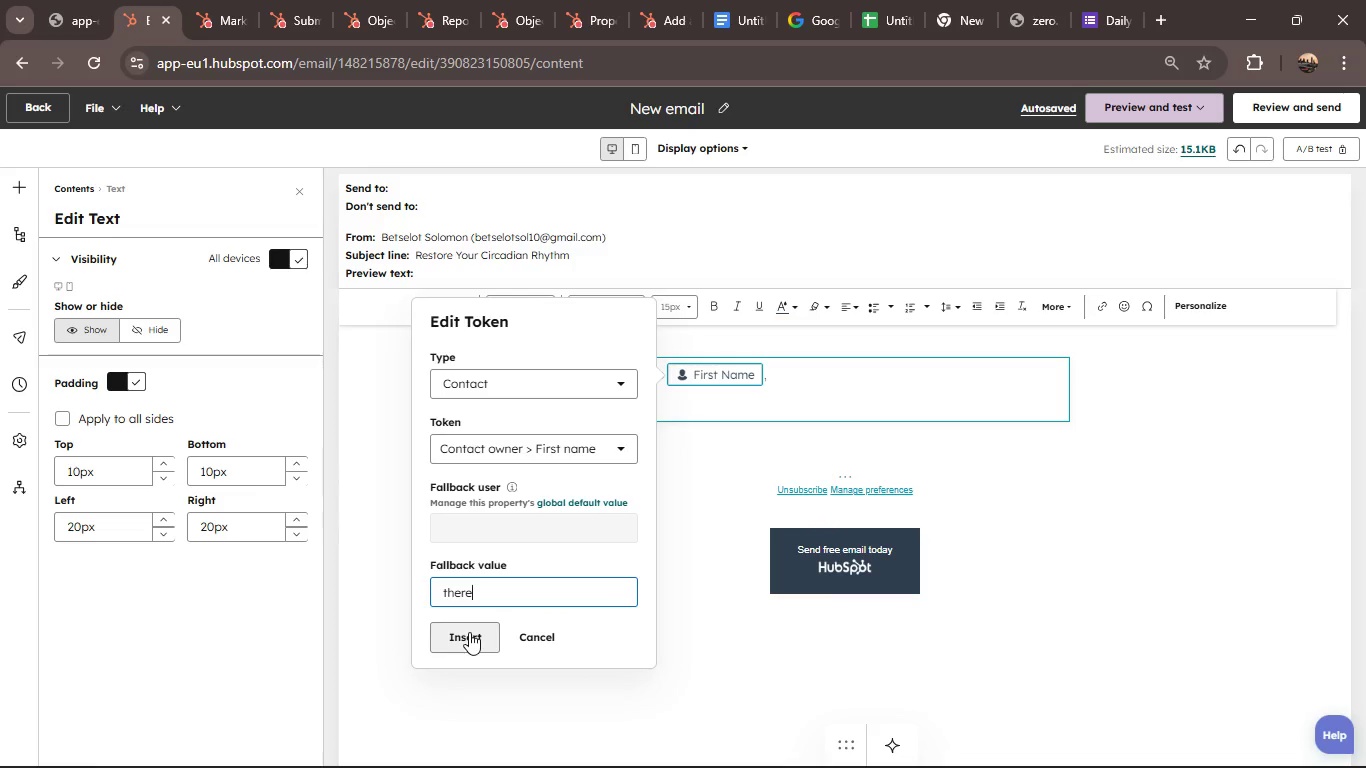 
left_click([469, 632])
 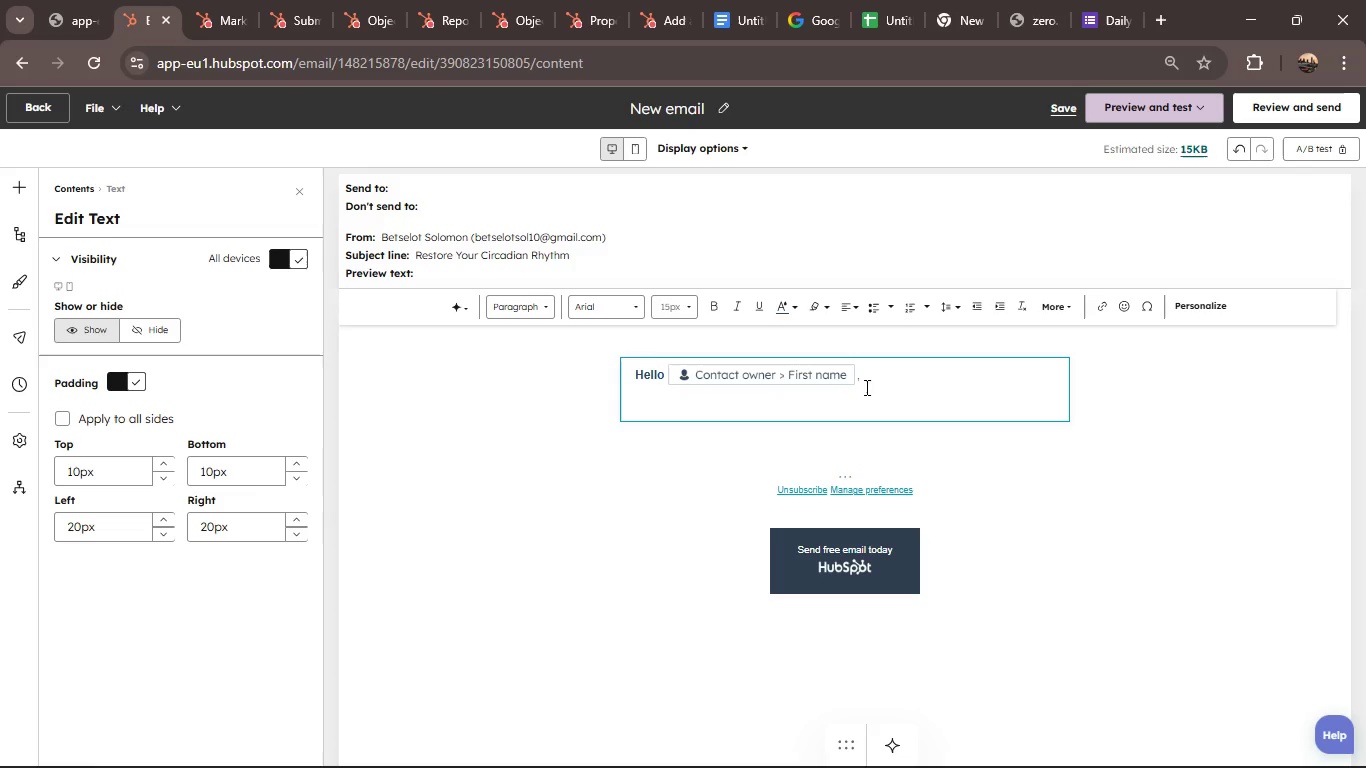 
left_click([873, 373])
 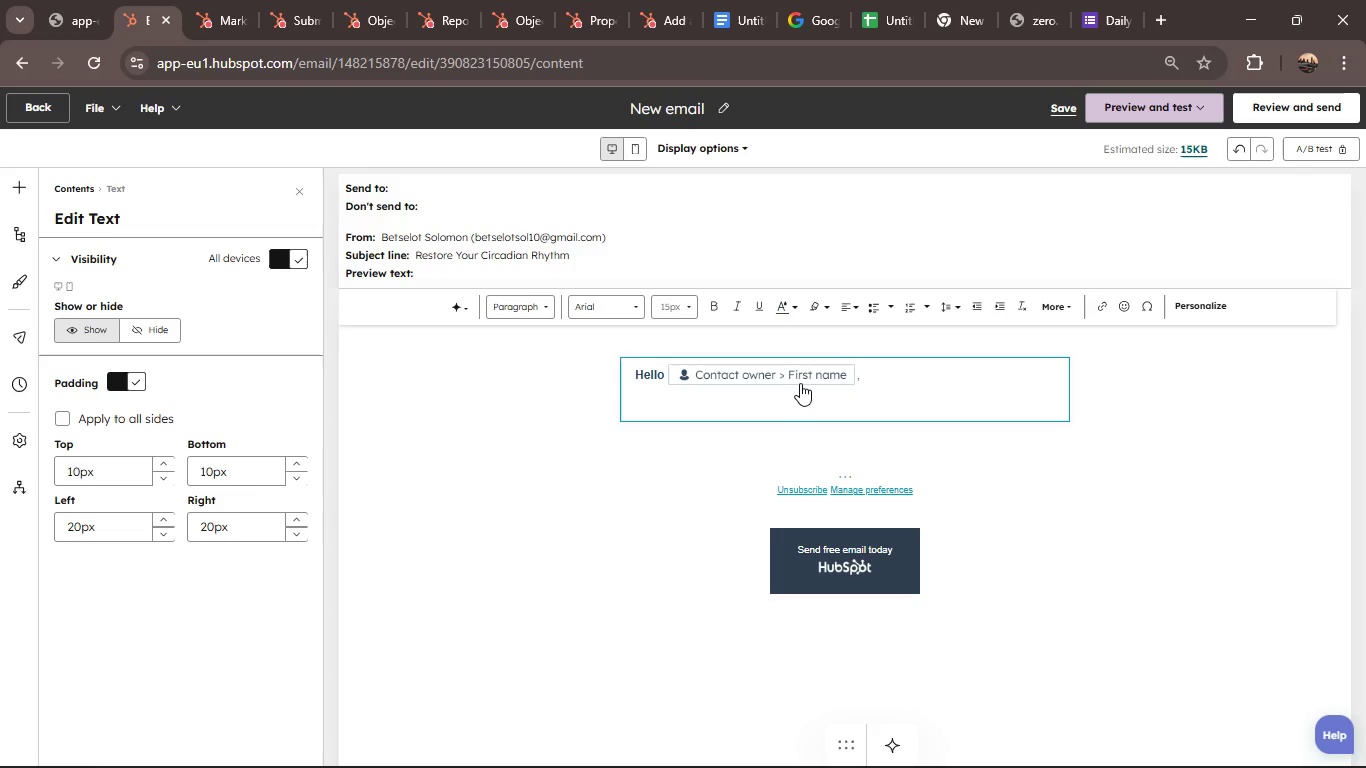 
key(Enter)
 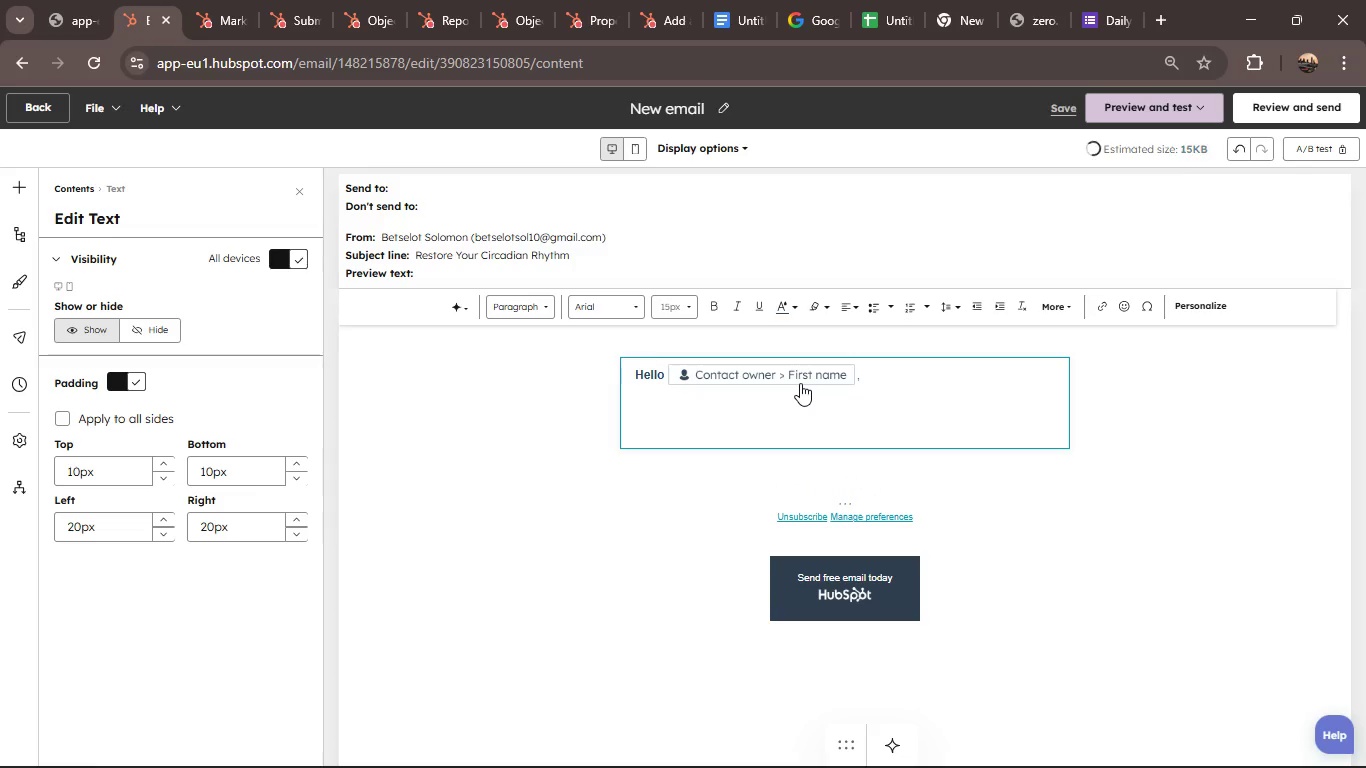 
key(Backspace)
 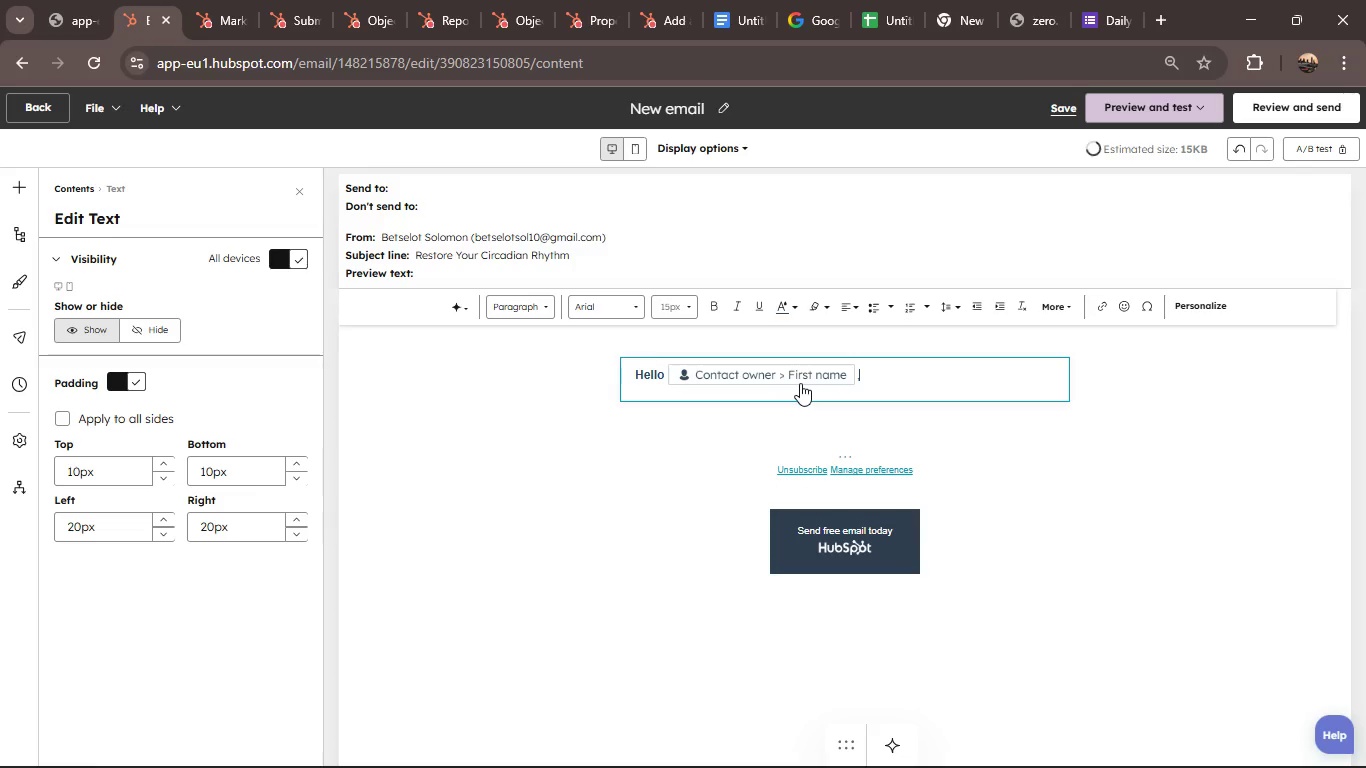 
key(Enter)
 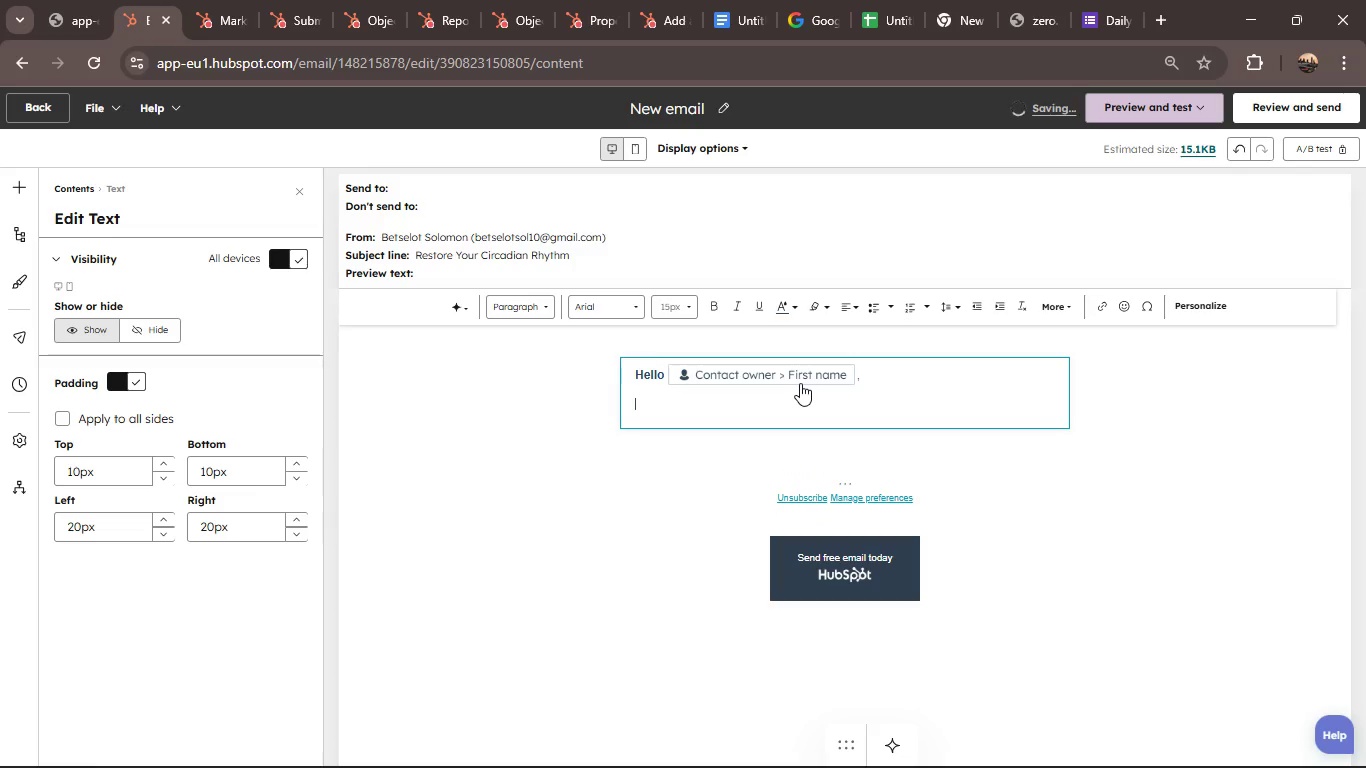 
type(Thsi is a fial reminder regarding your circadian reset g)
key(Backspace)
type(journey.)
 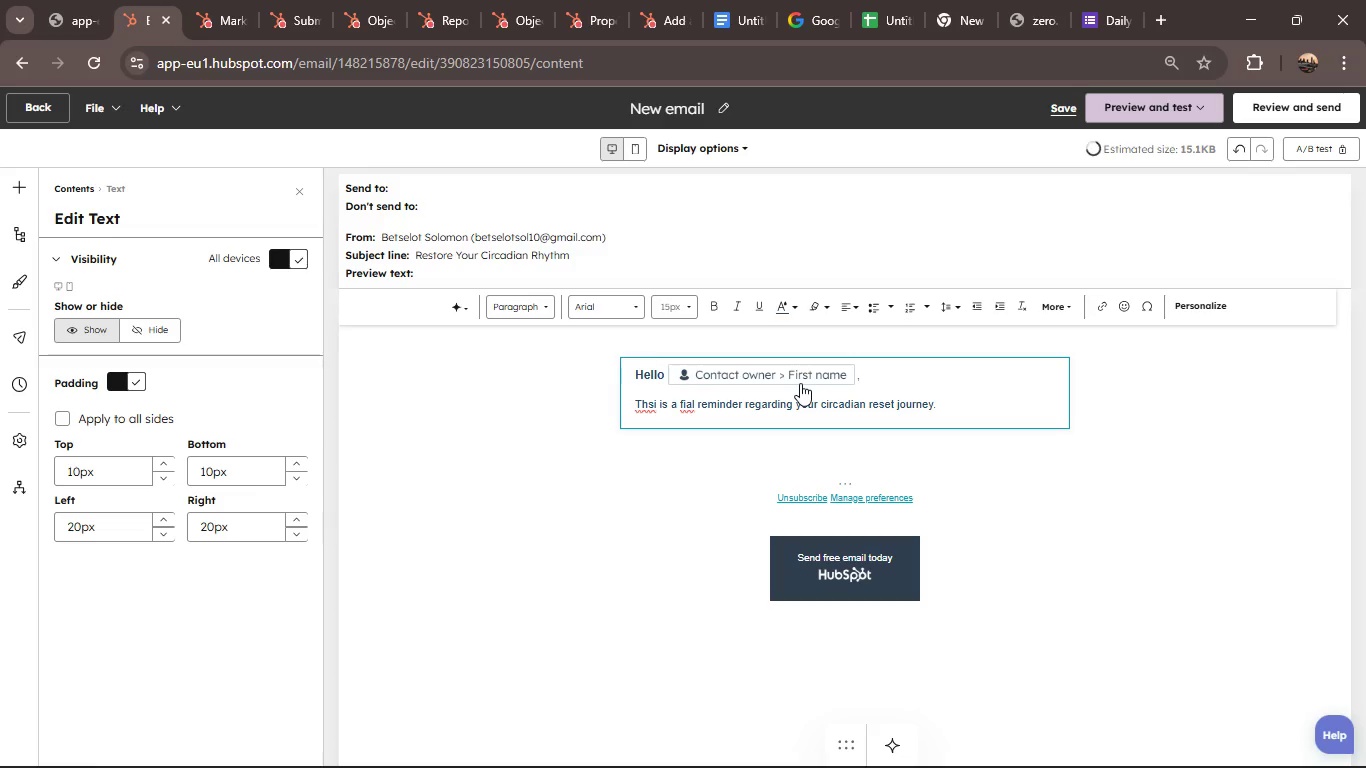 
key(Enter)
 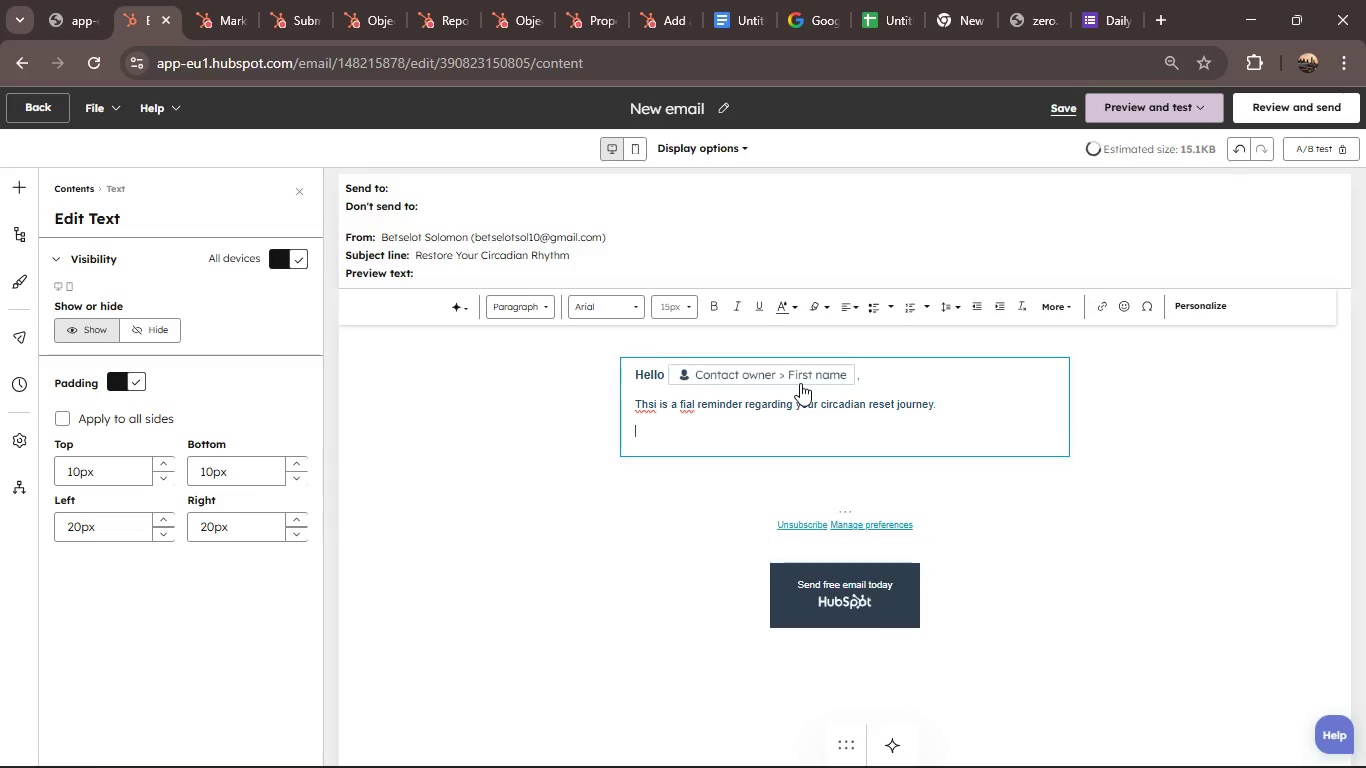 
type(Many Prople who downloaded the checklist never take the next step and countinue experiencing)
 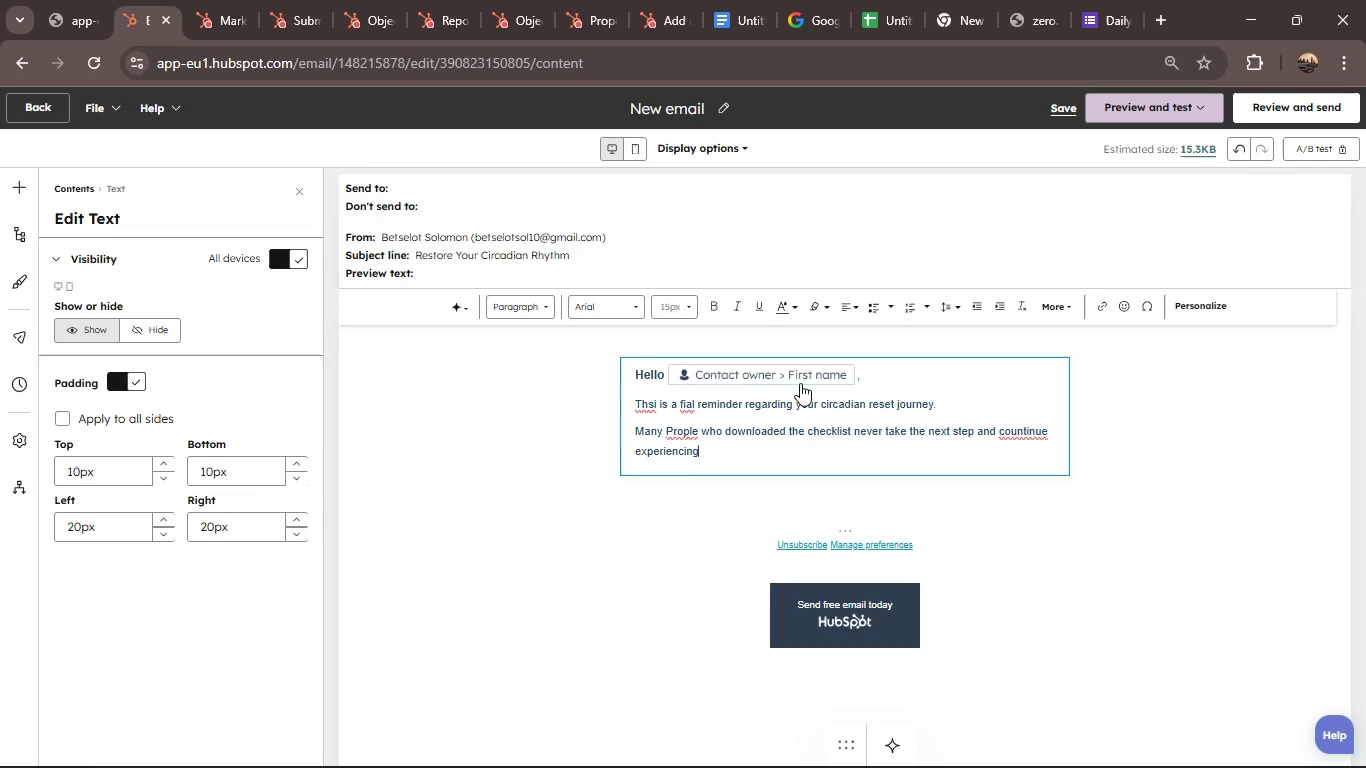 
left_click([650, 404])
 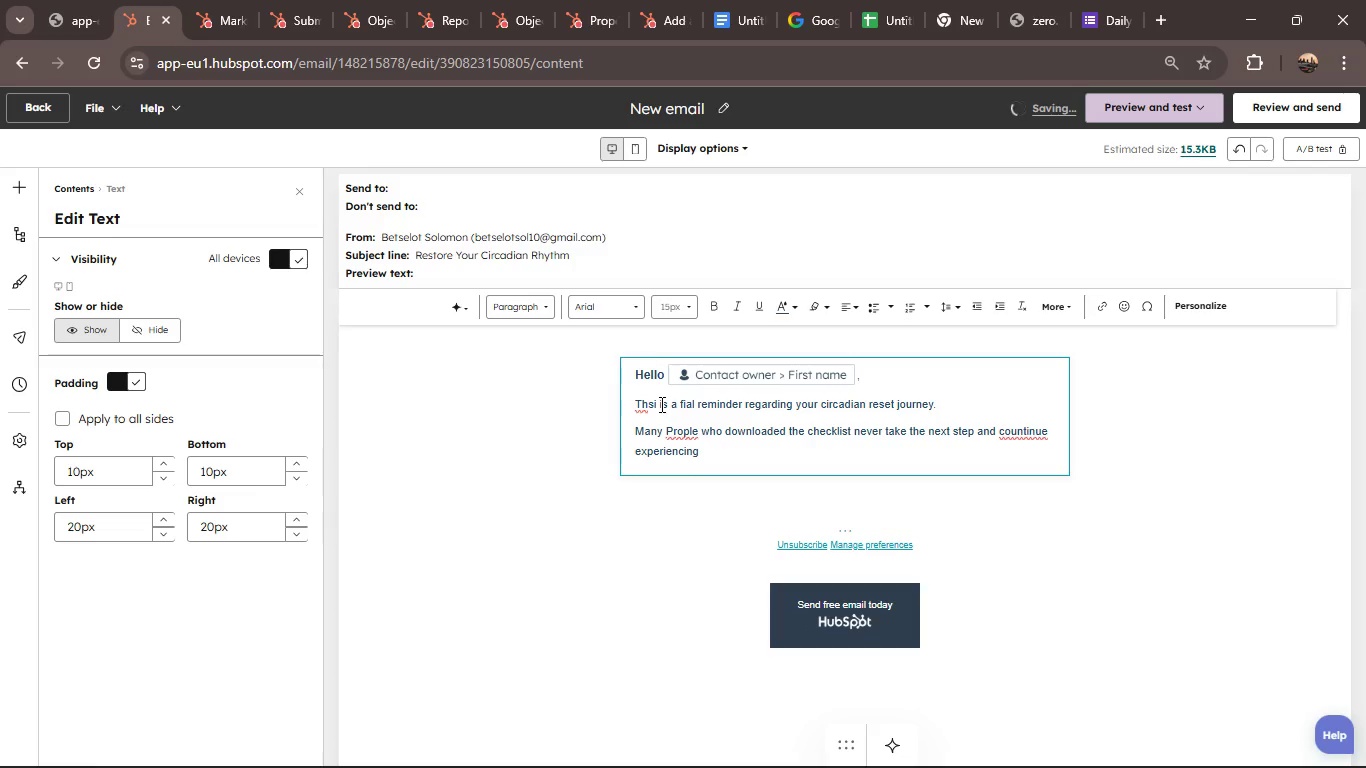 
key(ArrowRight)
 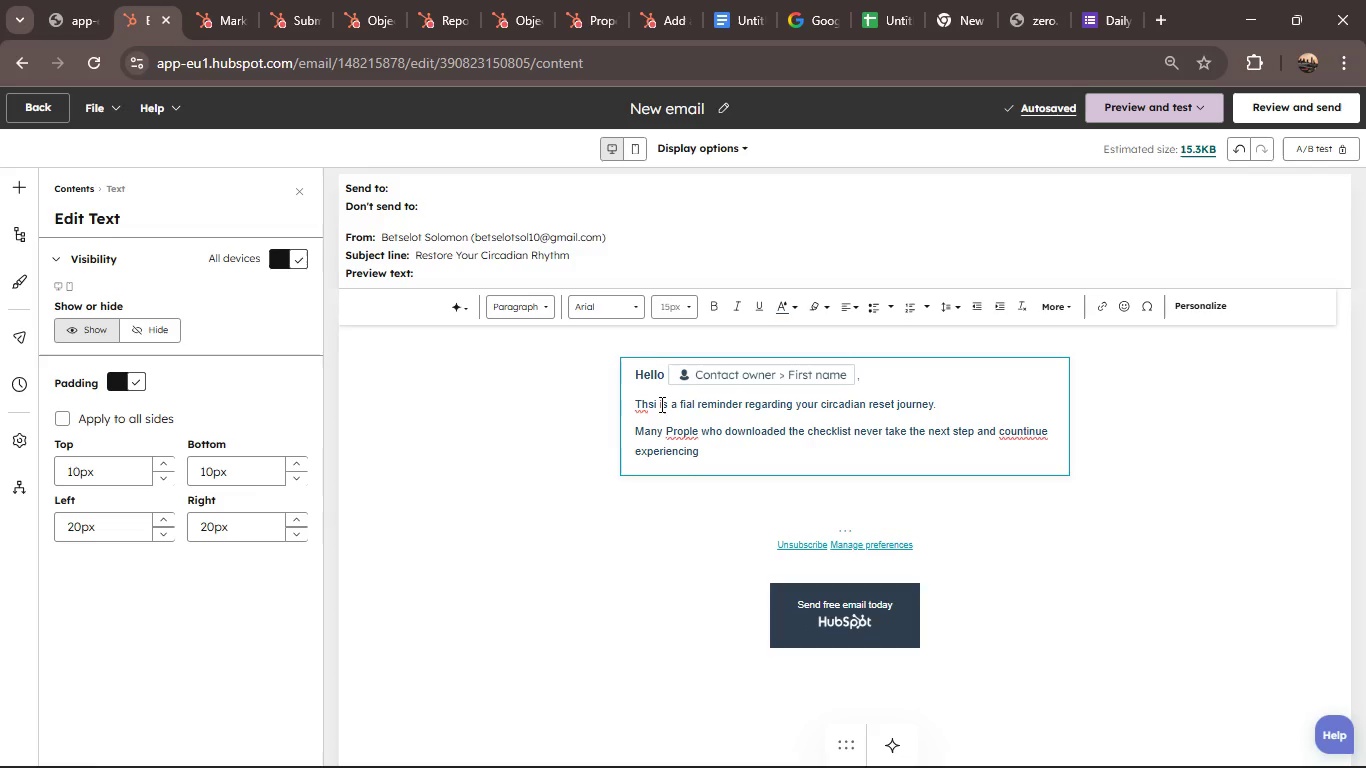 
key(ArrowRight)
 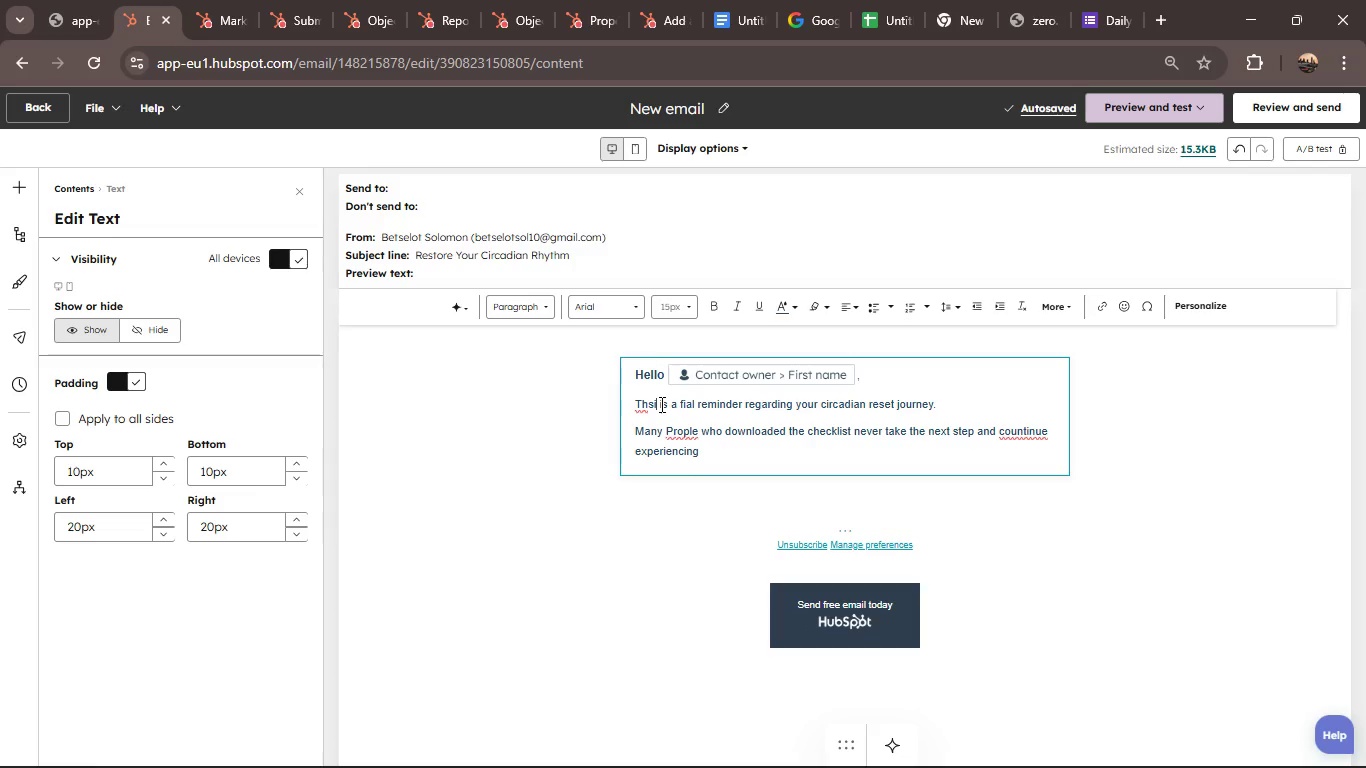 
key(Backspace)
key(Backspace)
type(is)
 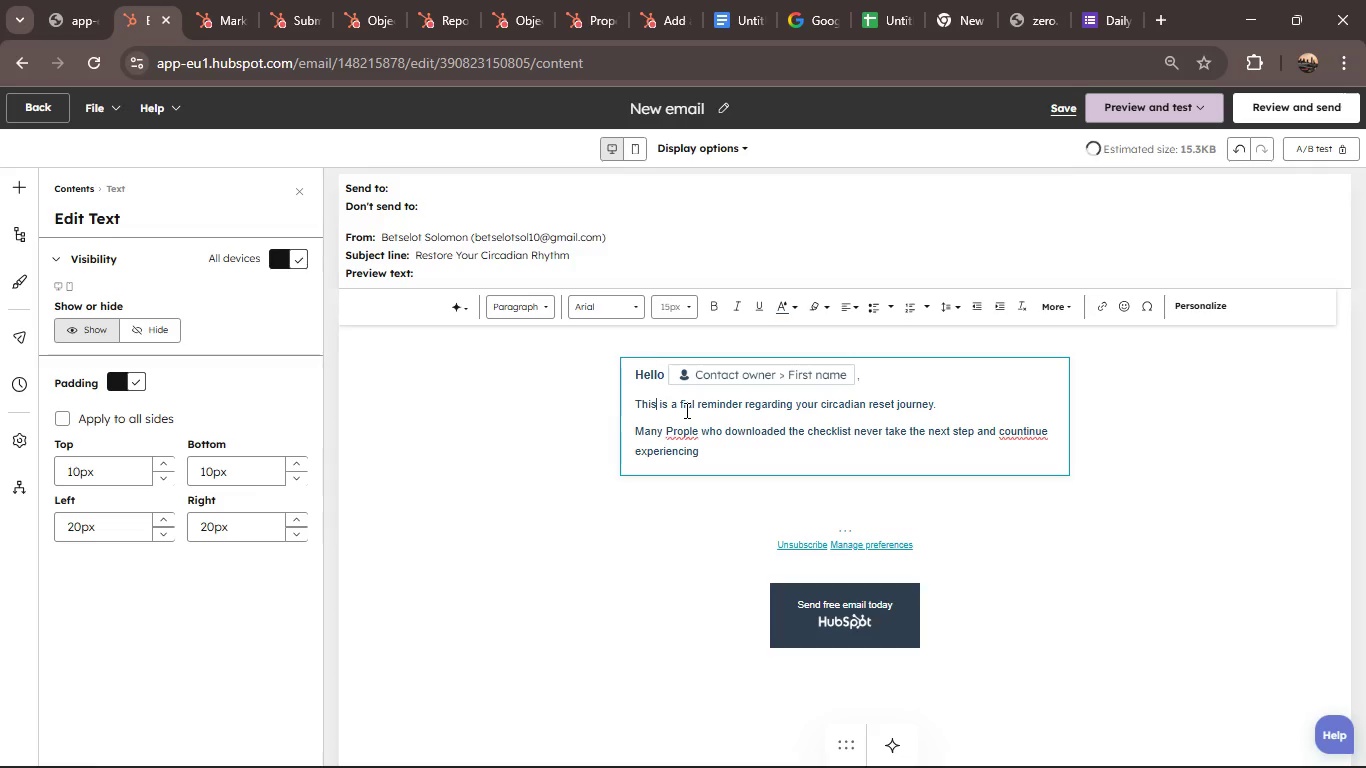 
left_click([685, 410])
 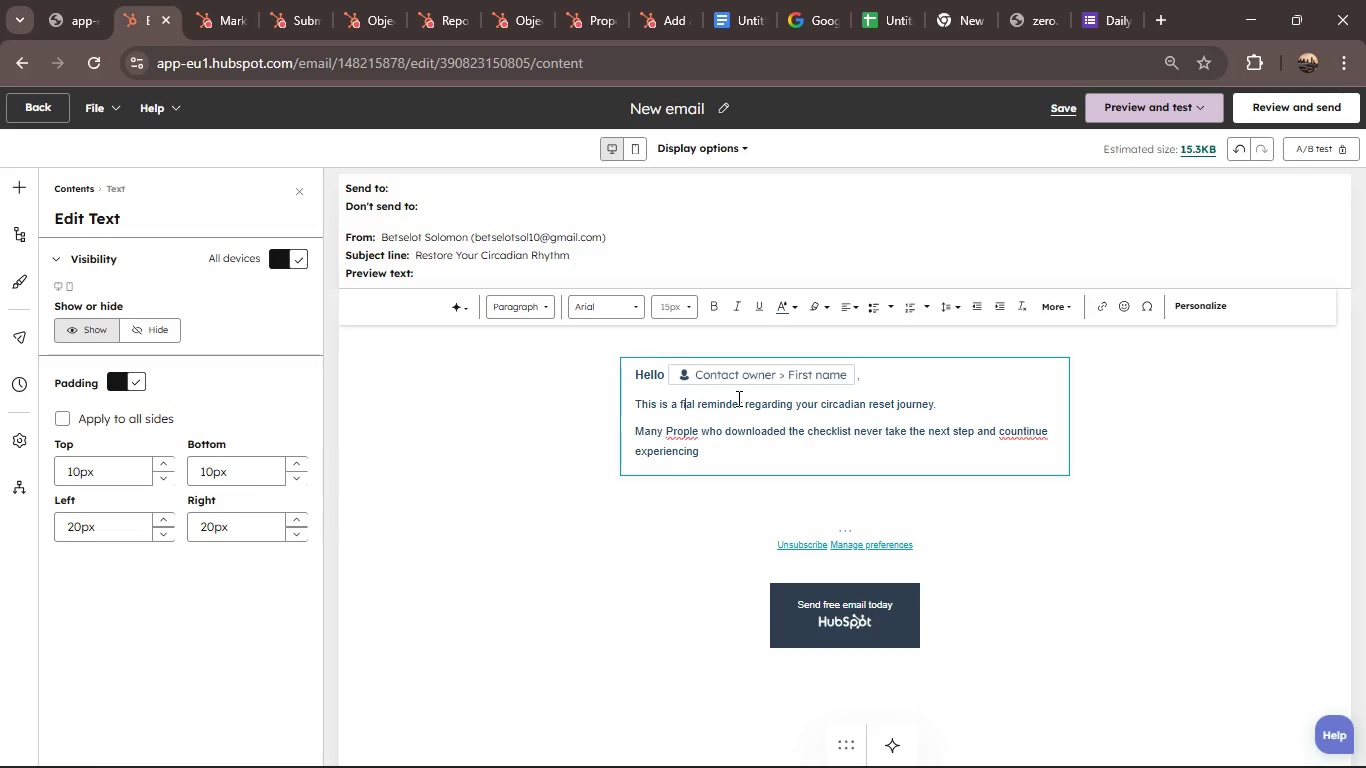 
key(N)
 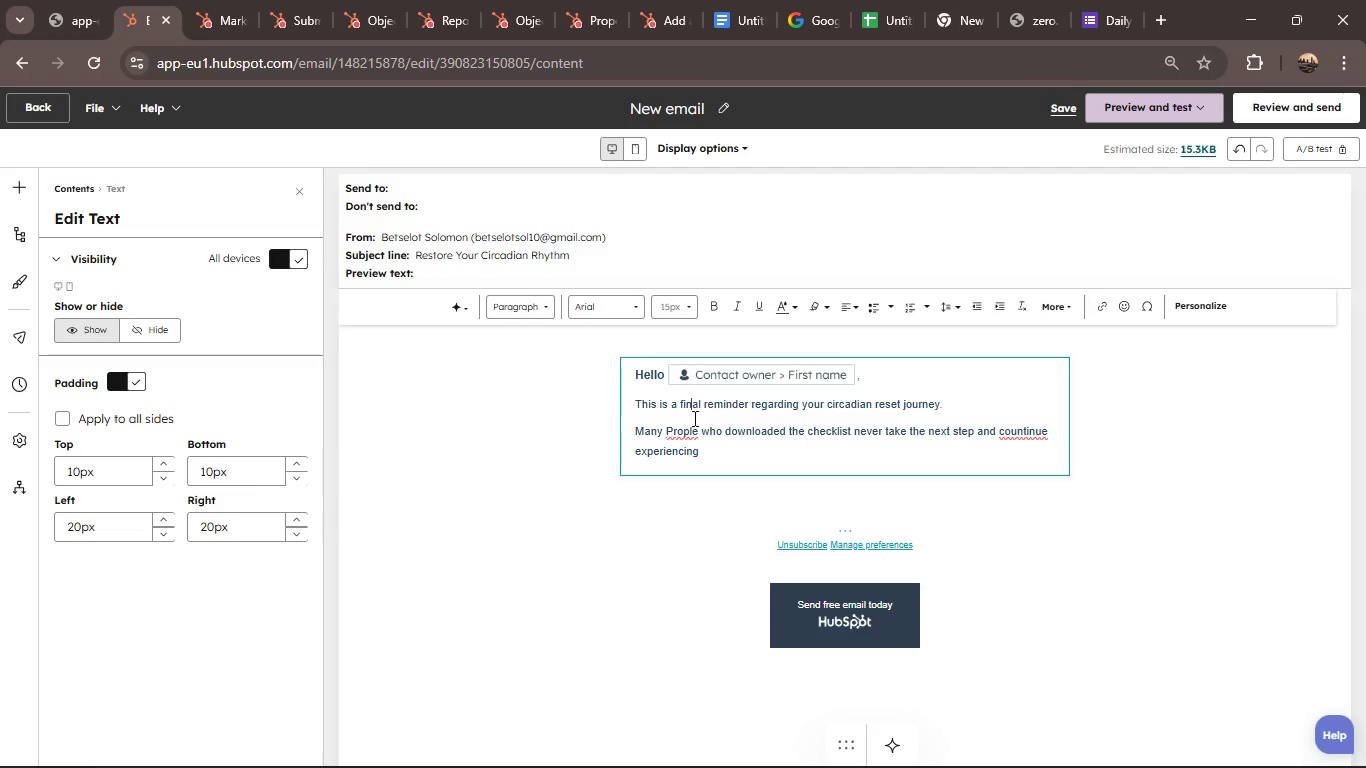 
left_click([678, 430])
 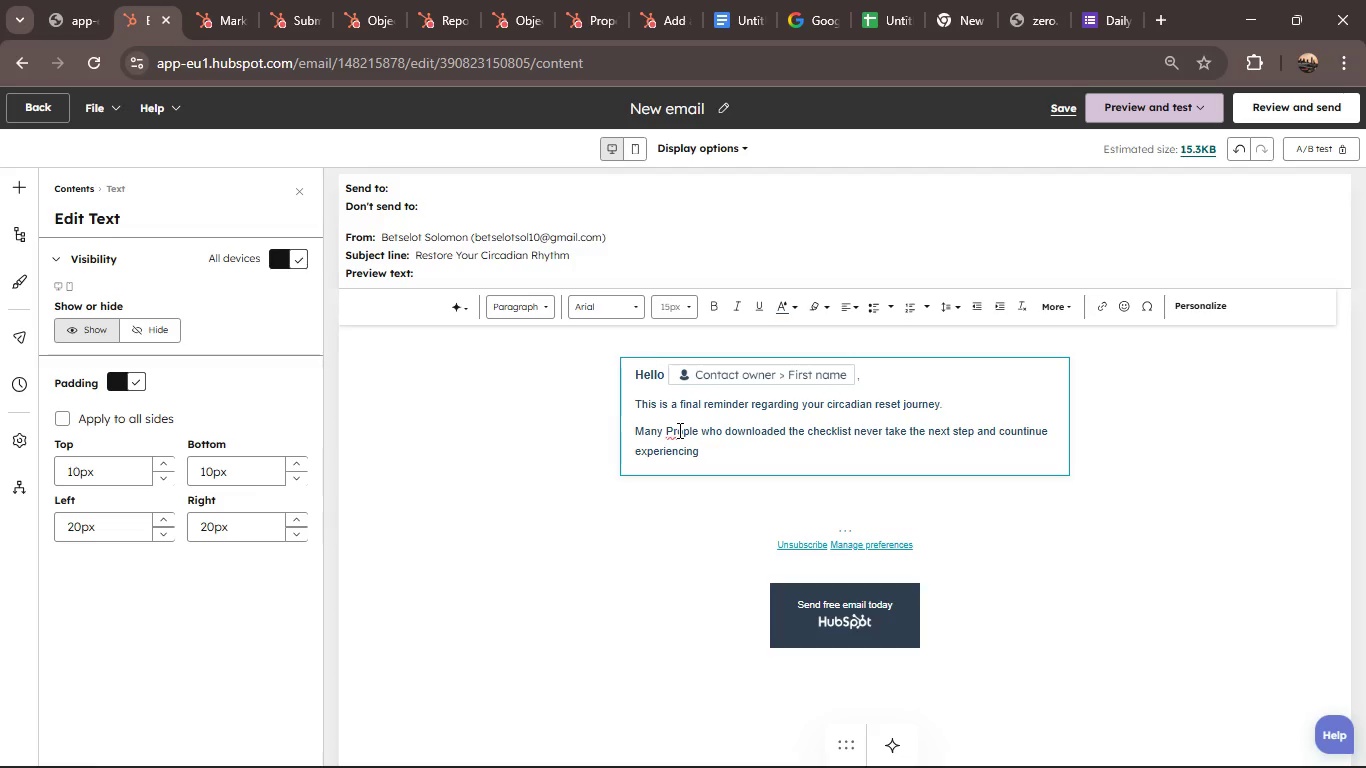 
key(Backspace)
 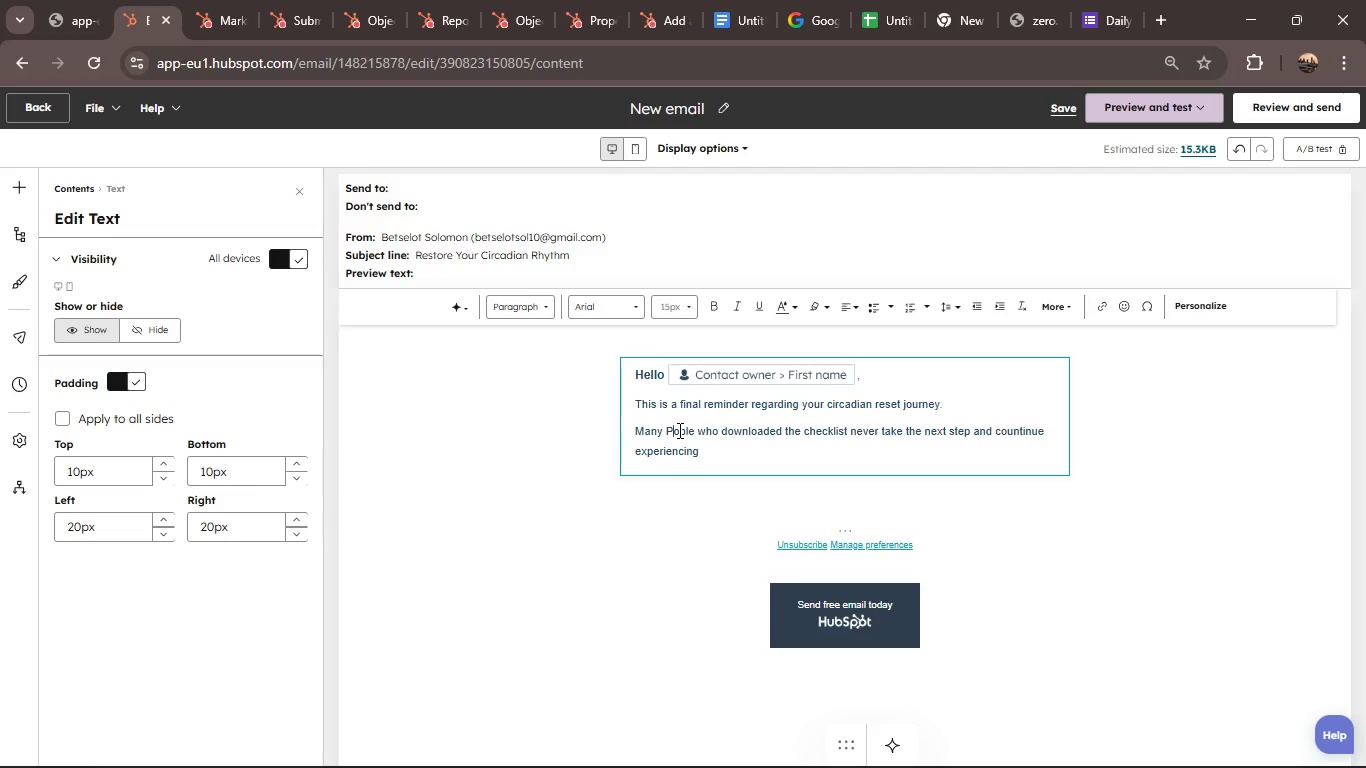 
key(E)
 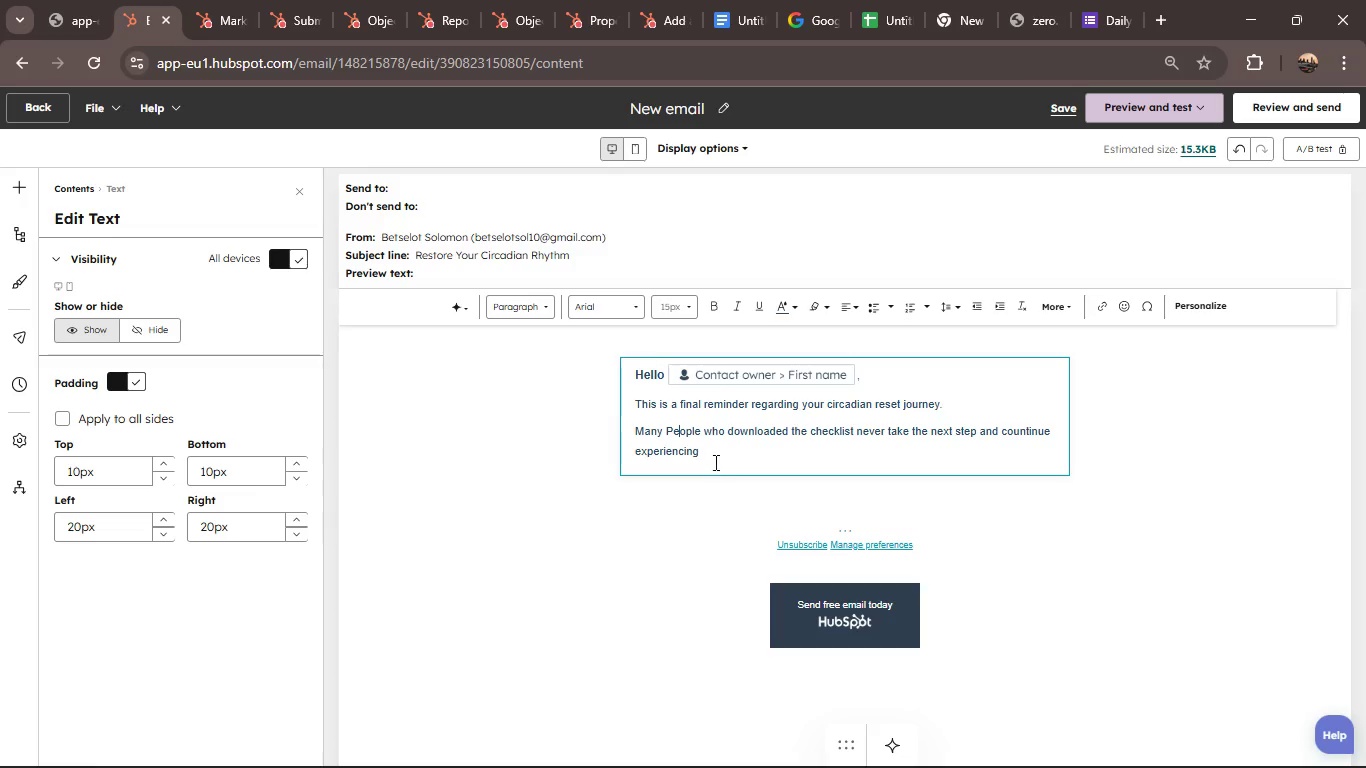 
left_click([711, 454])
 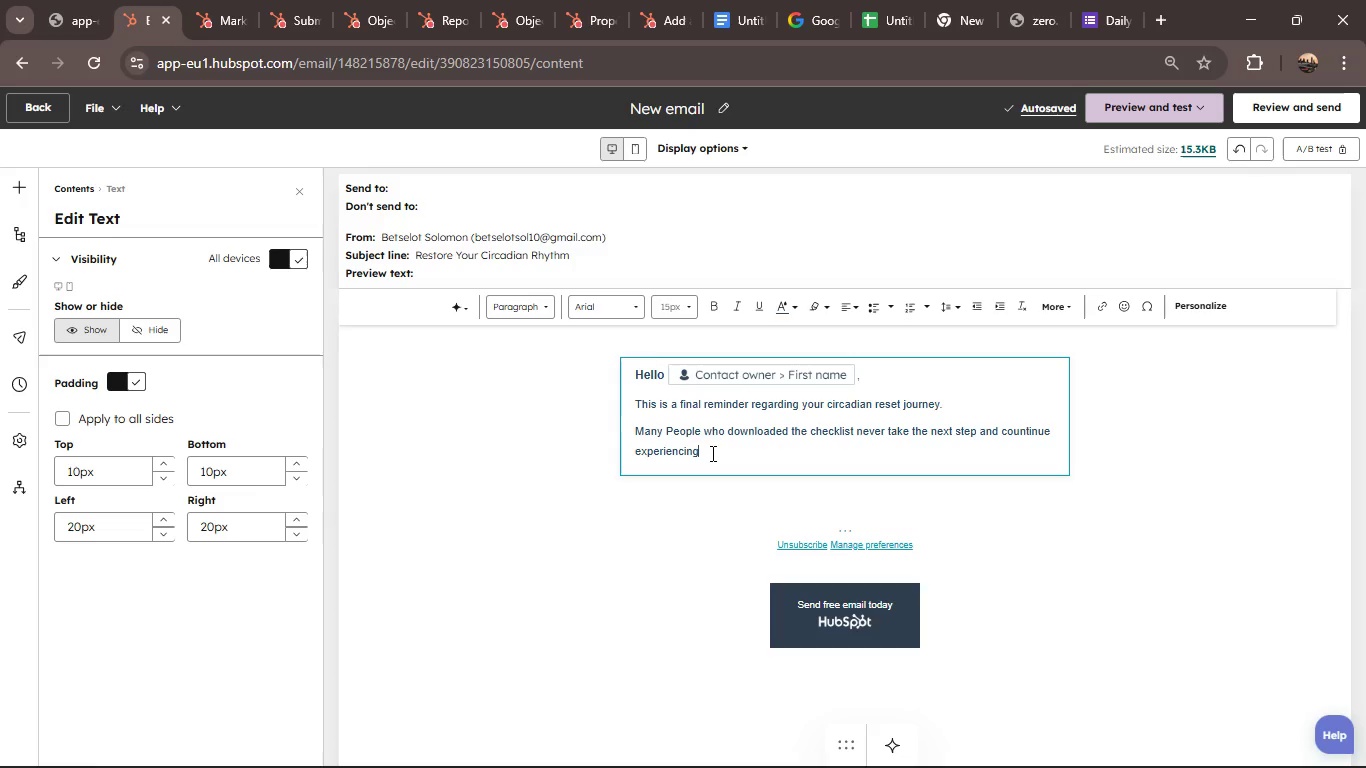 
wait(6.19)
 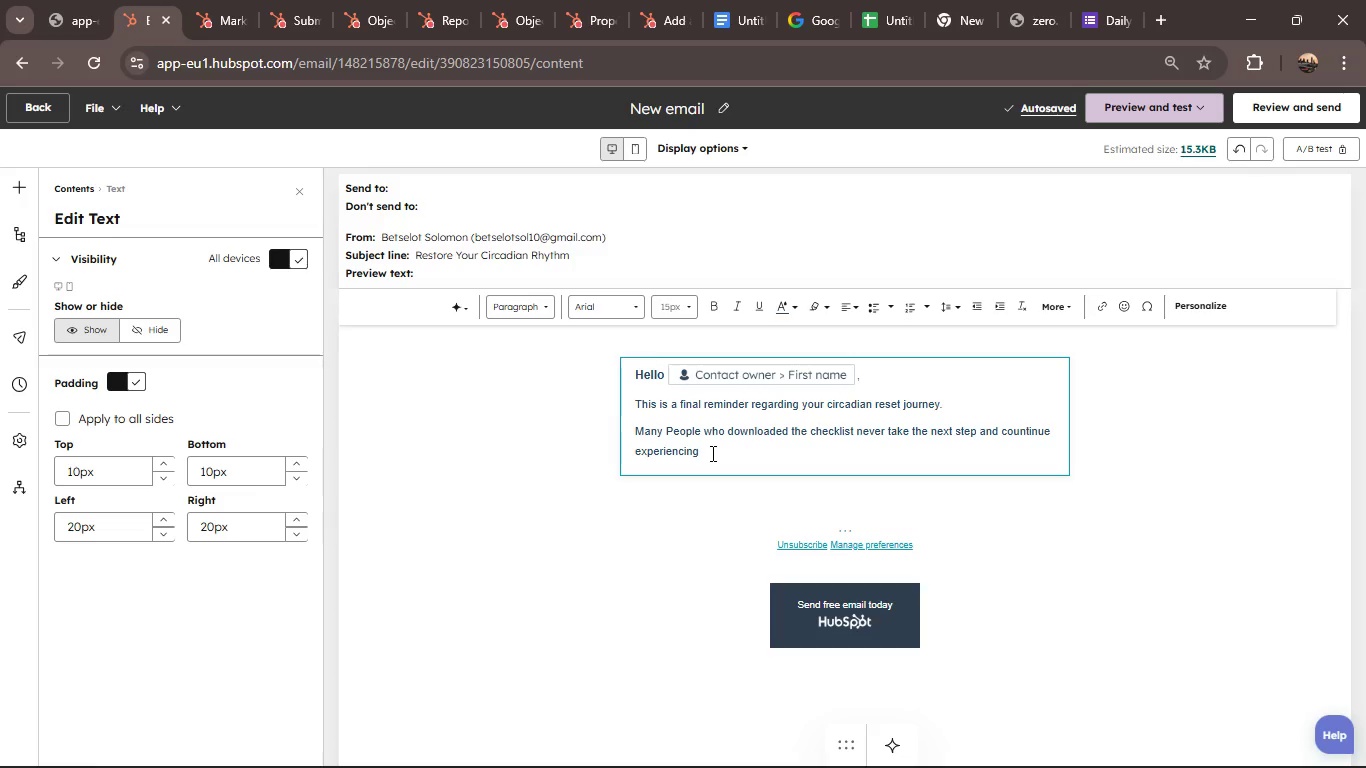 
type( fatigue )
key(Backspace)
type(,p)
key(Backspace)
key(Backspace)
key(Backspace)
key(Backspace)
key(Backspace)
key(Backspace)
key(Backspace)
key(Backspace)
key(Backspace)
type(Fatigue,Poor Sleep and Stress Imbalance)
 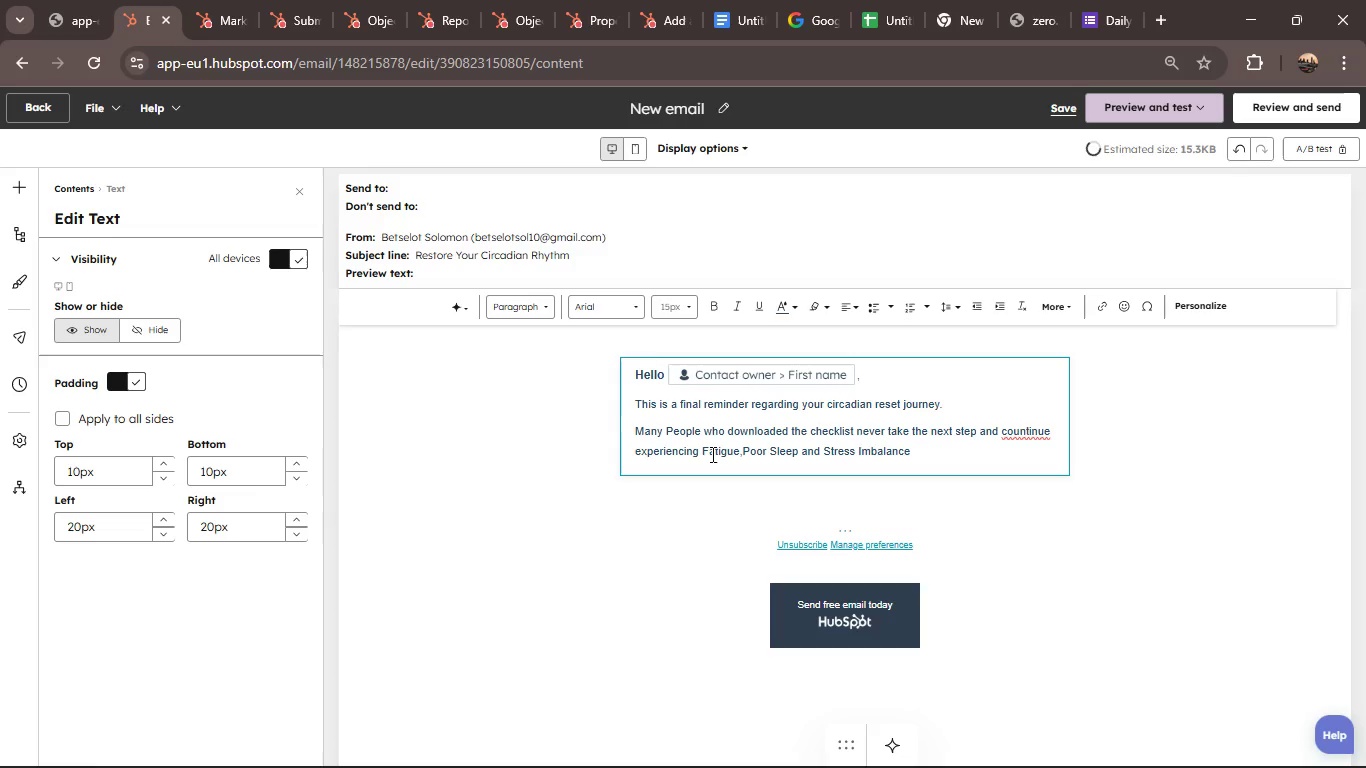 
key(Enter)
 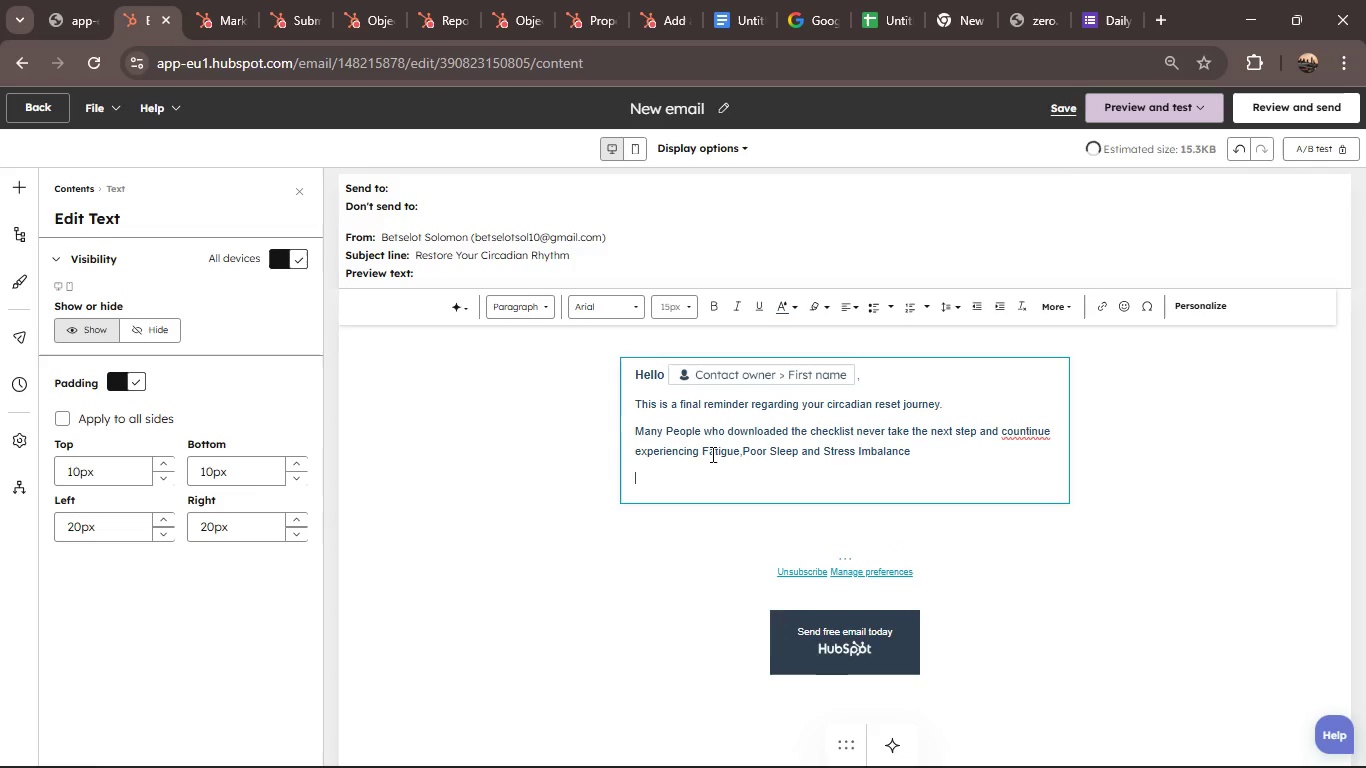 
key(Backspace)
 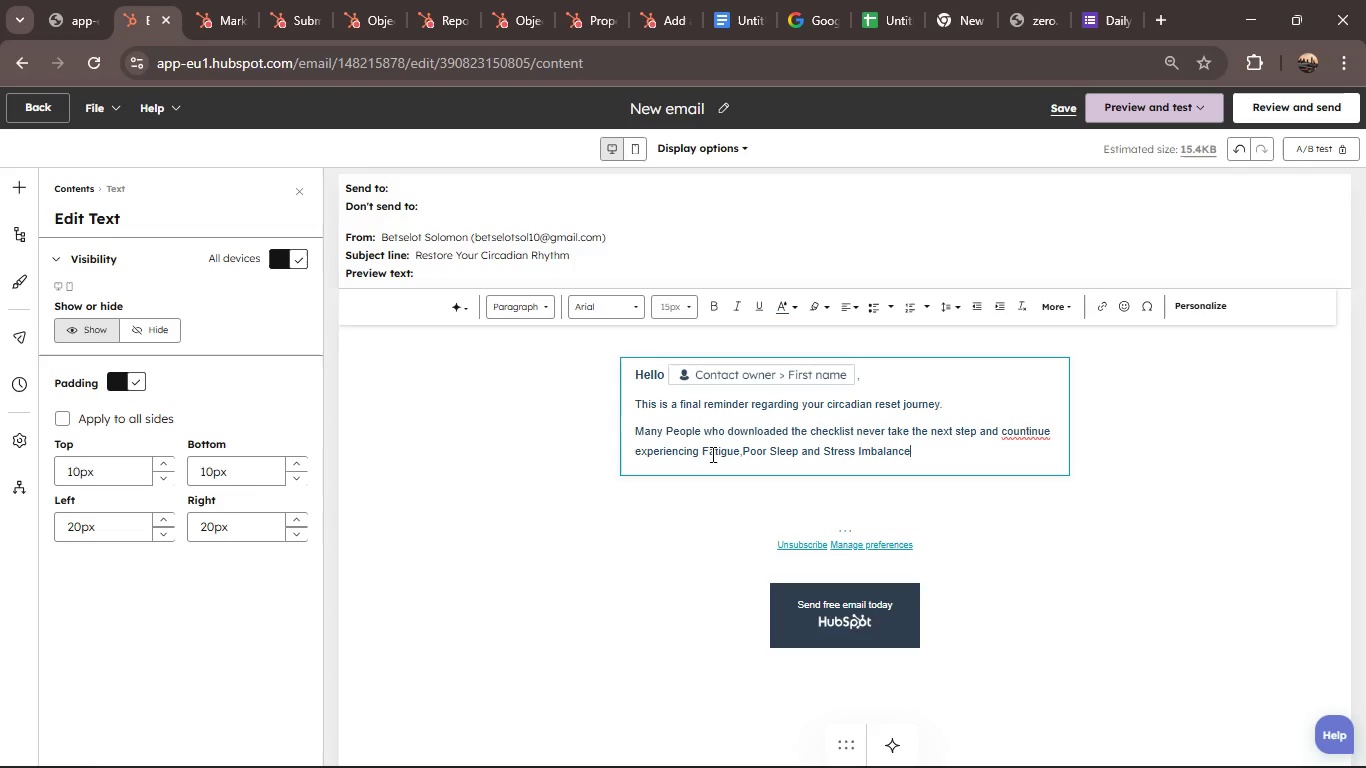 
key(Period)
 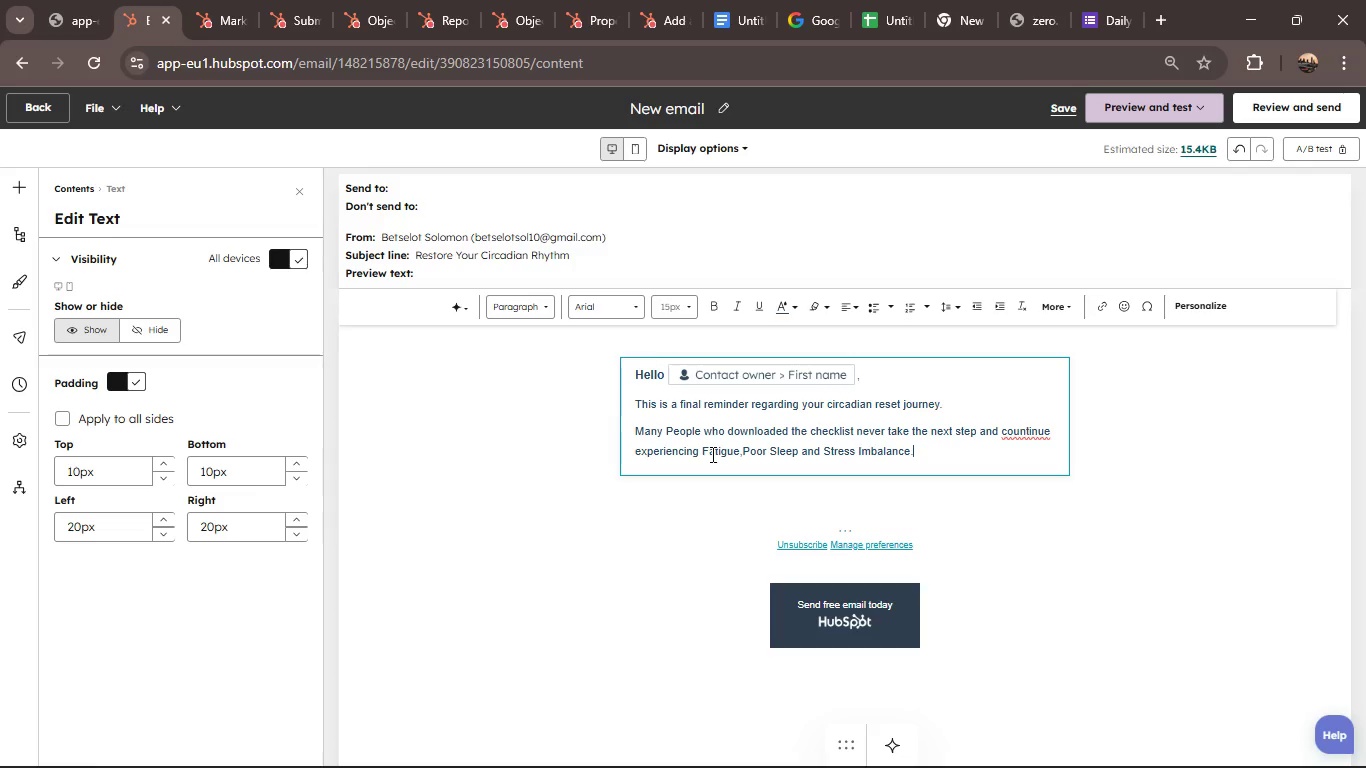 
key(Enter)
 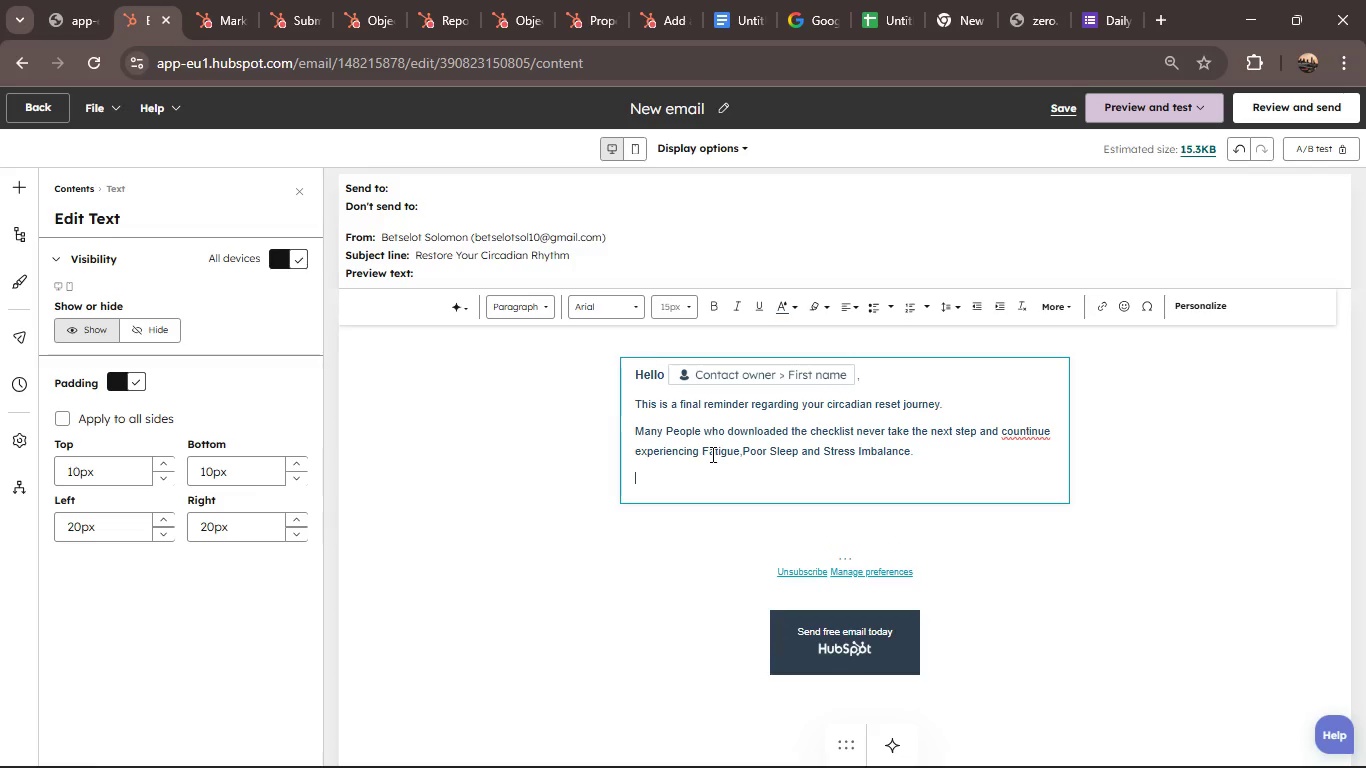 
type(To support those ready to move forward we are offering)
 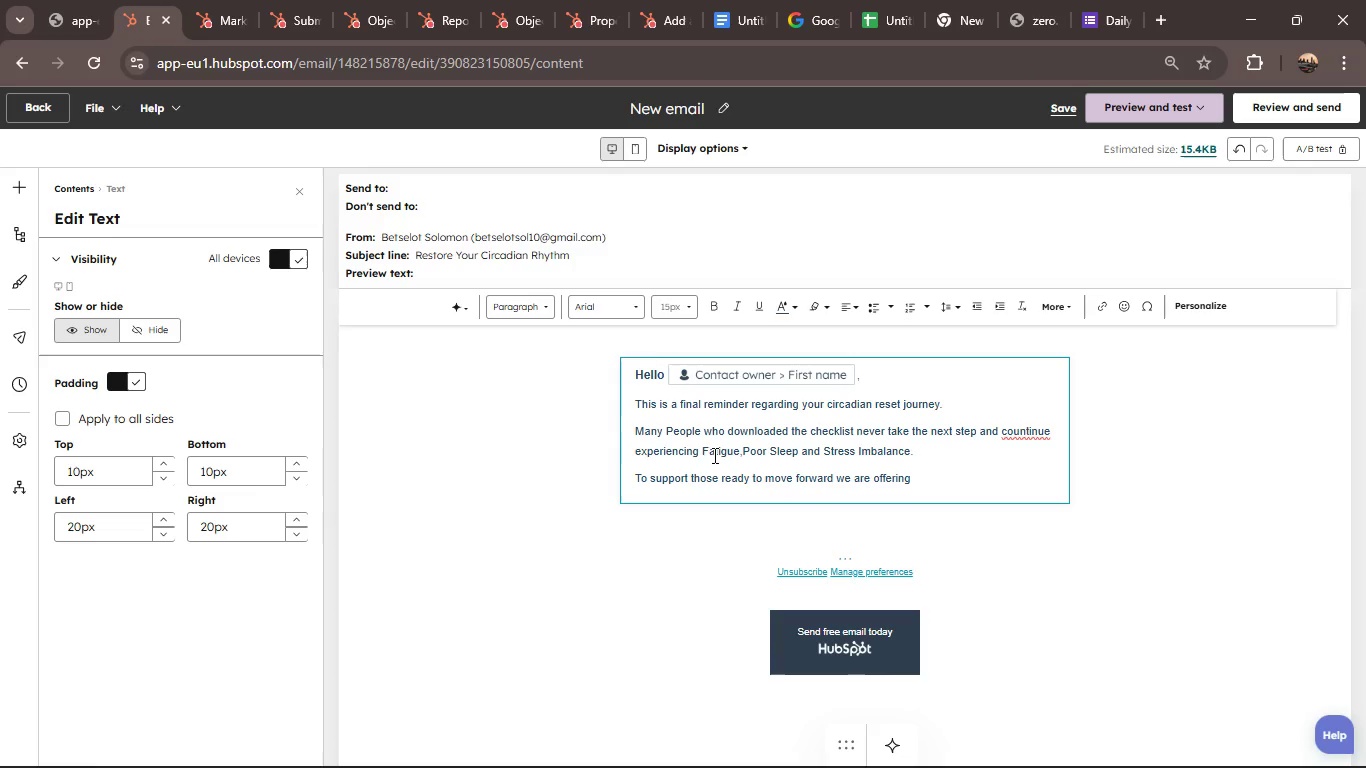 
type( a Discount.)
 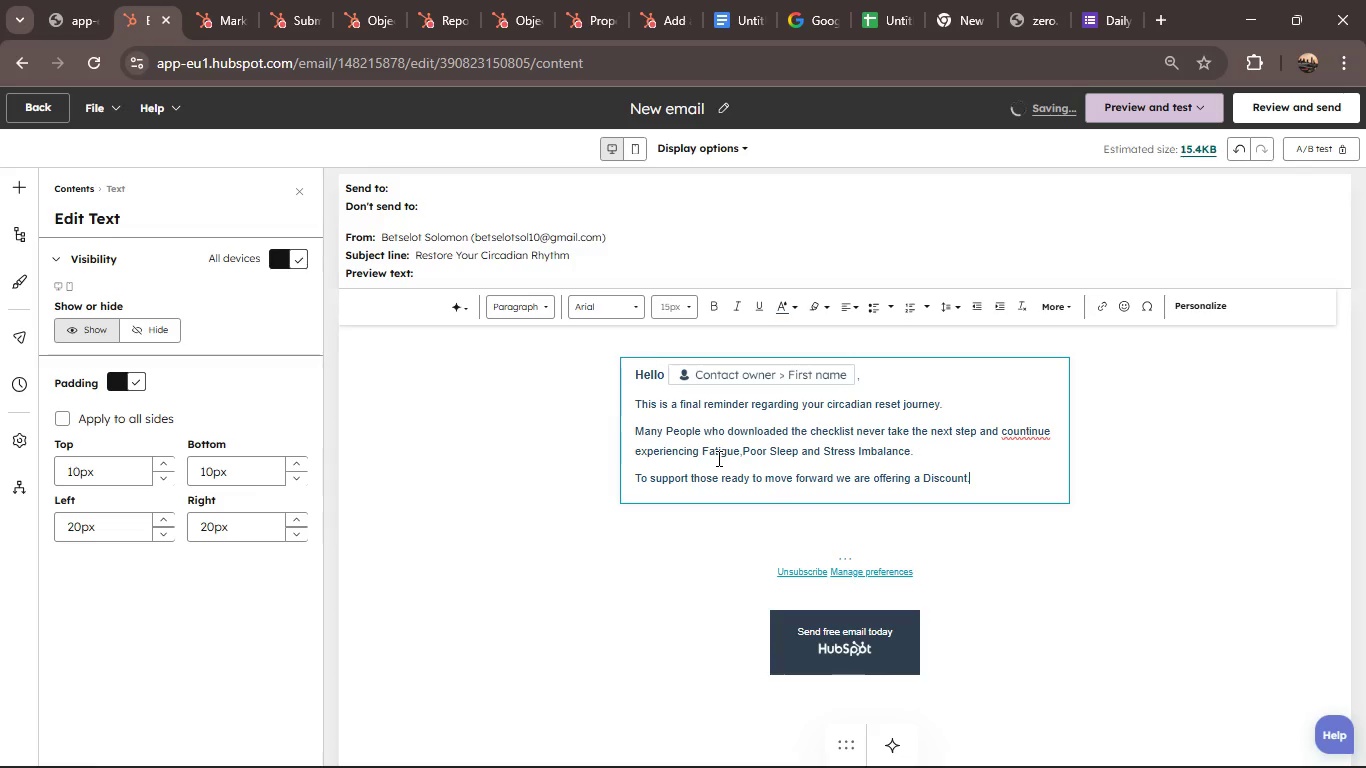 
wait(5.05)
 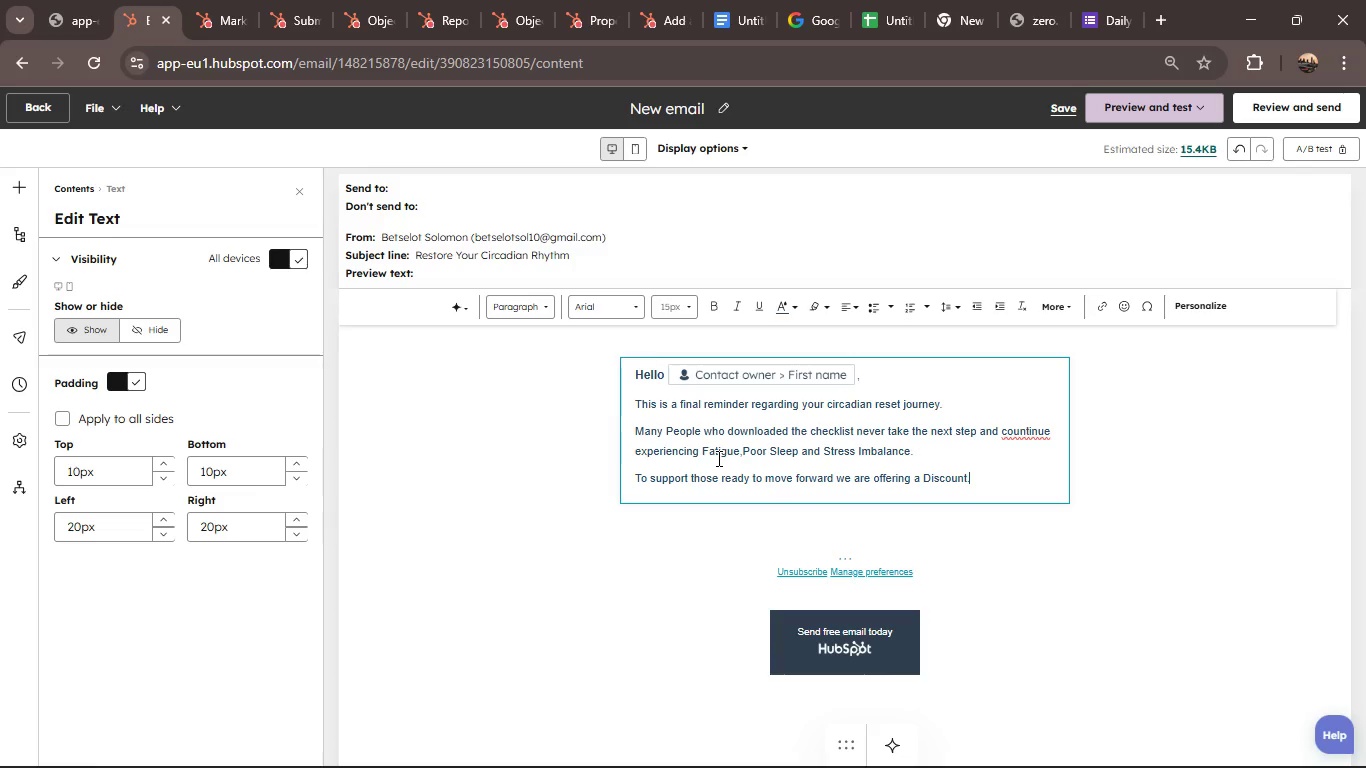 
key(Enter)
 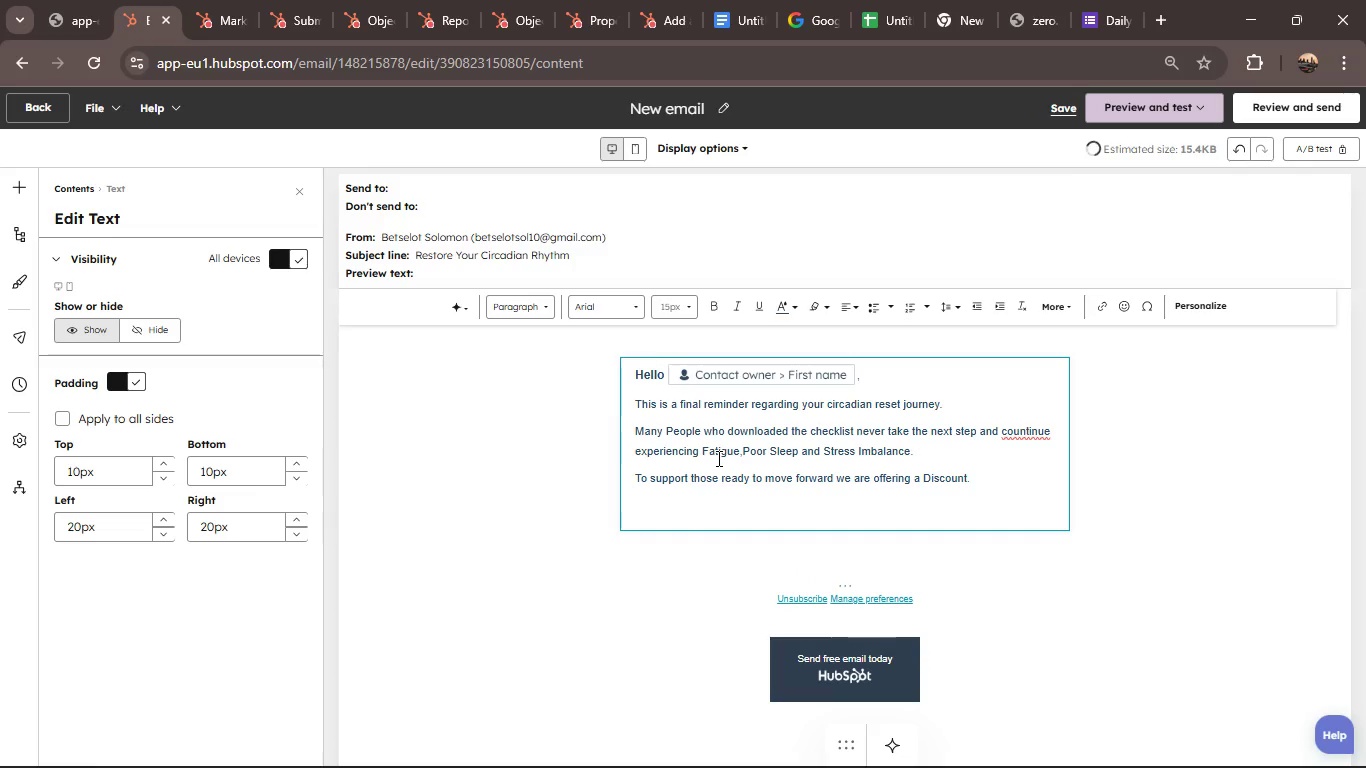 
type(If oy)
key(Backspace)
key(Backspace)
type(you are ready to reset you)
 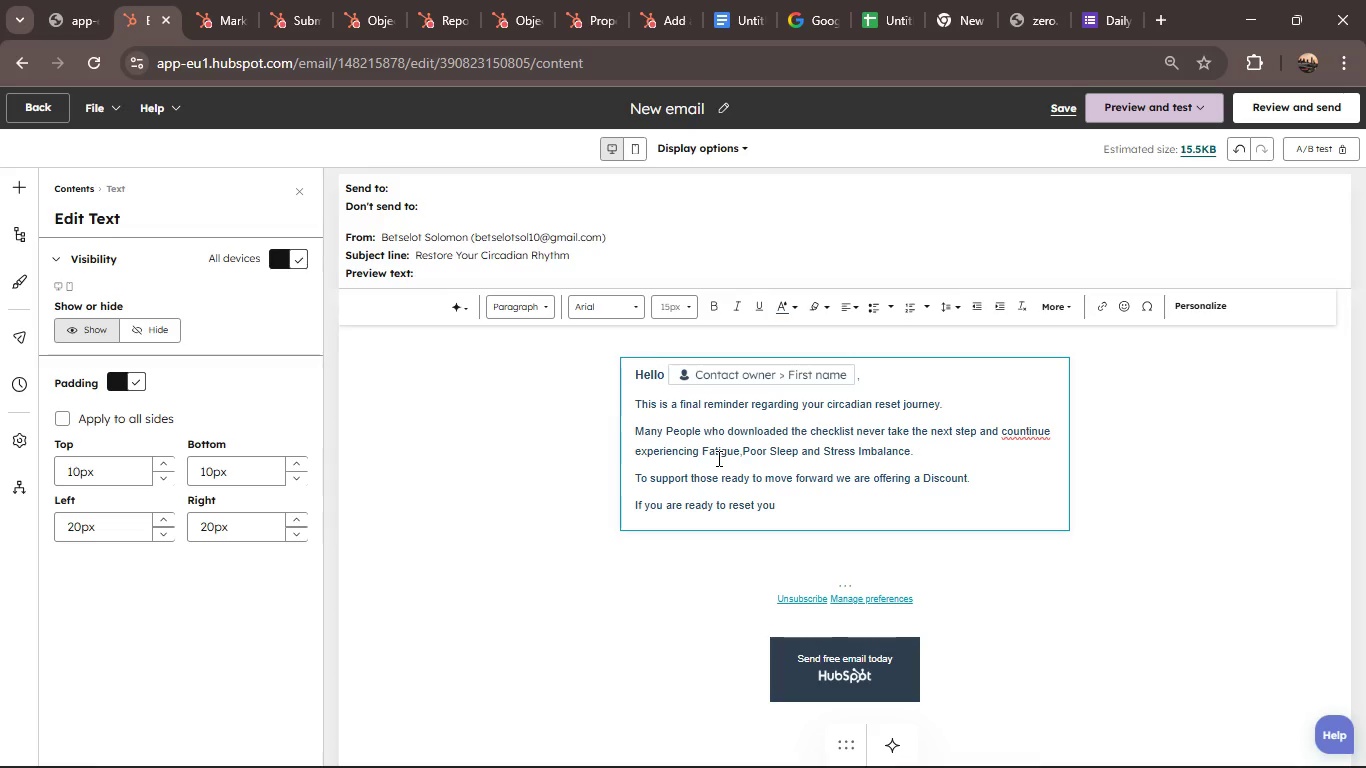 
type(r system youcan book here)
 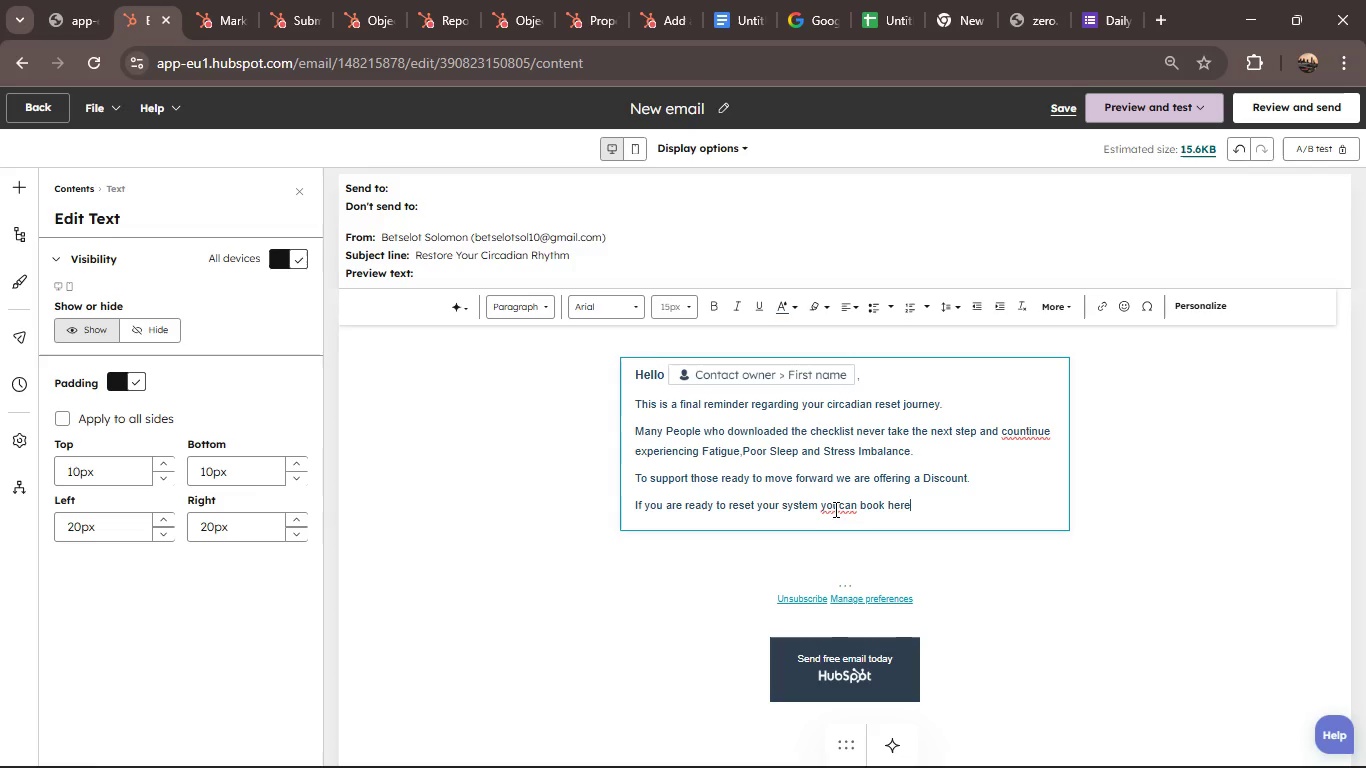 
left_click([838, 509])
 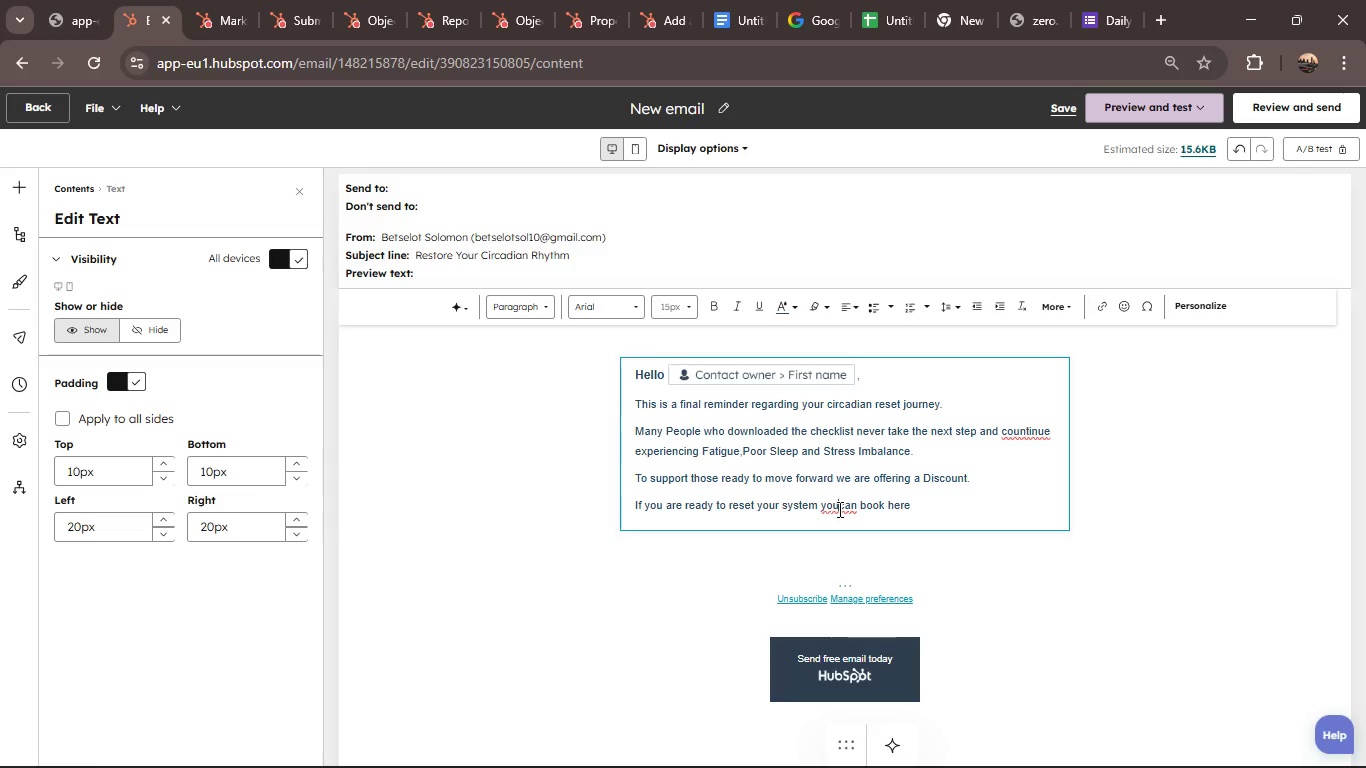 
key(Space)
 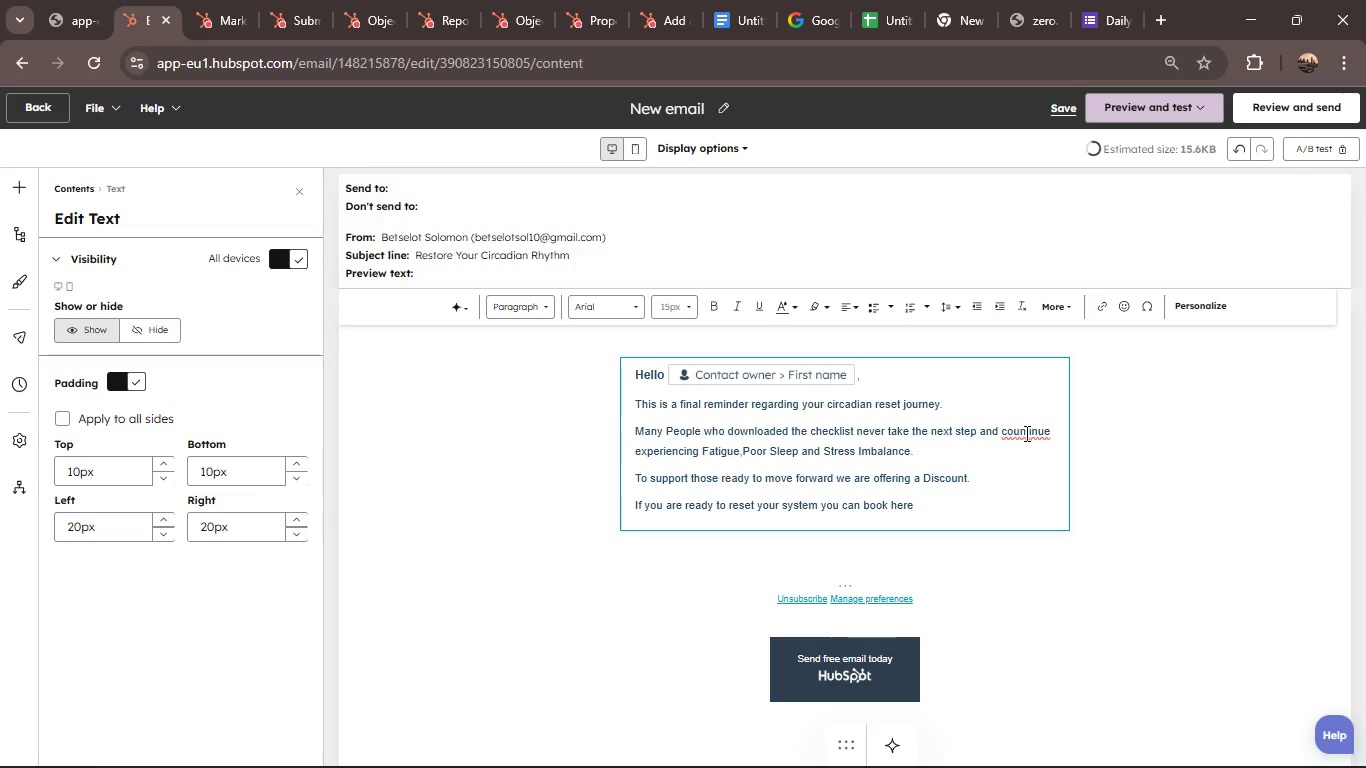 
left_click([1026, 433])
 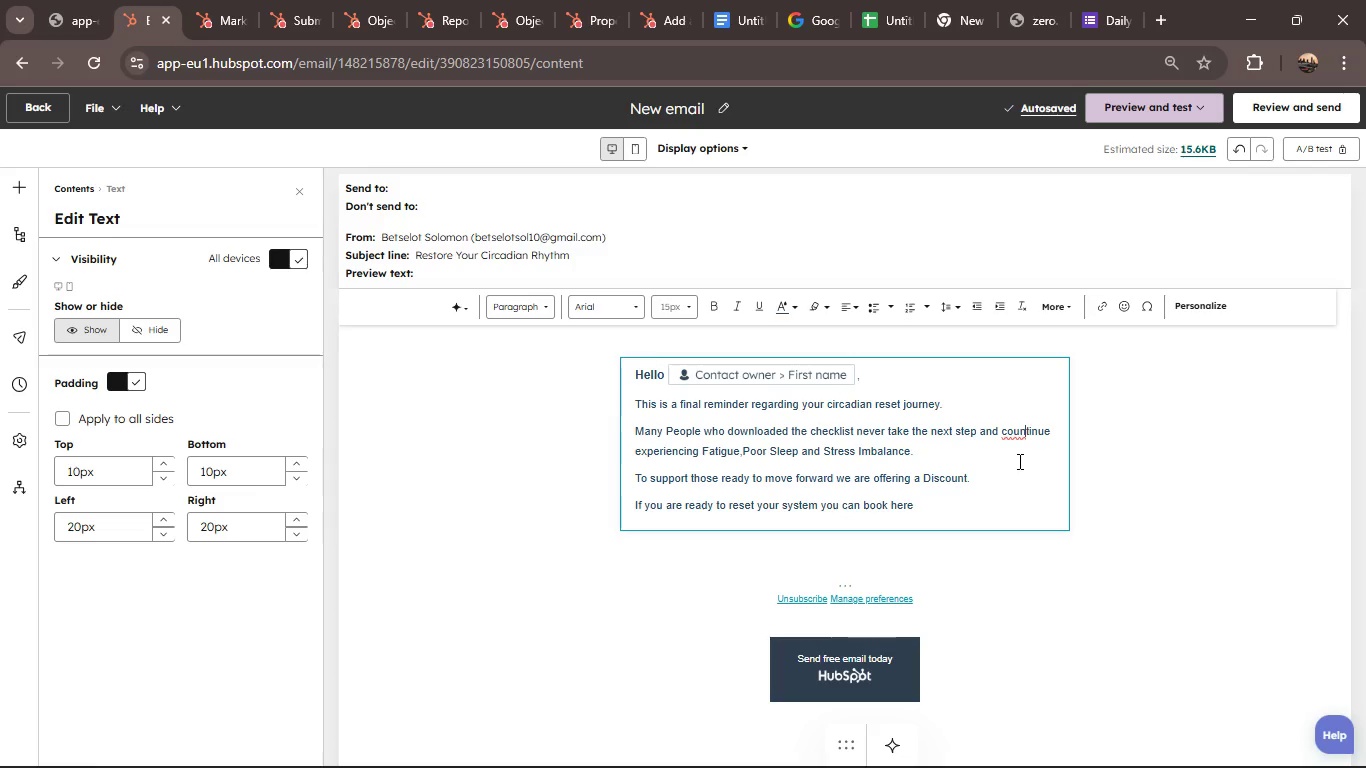 
key(ArrowLeft)
 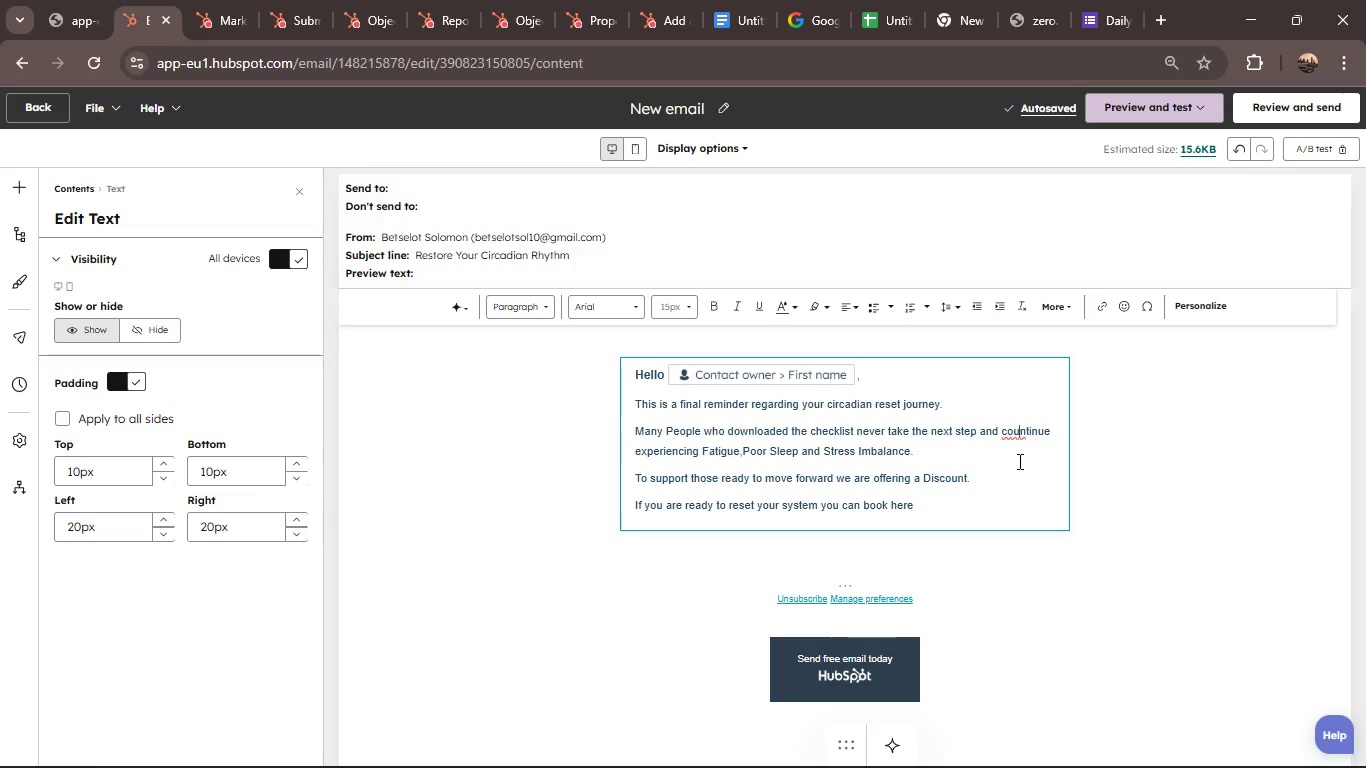 
key(Backspace)
 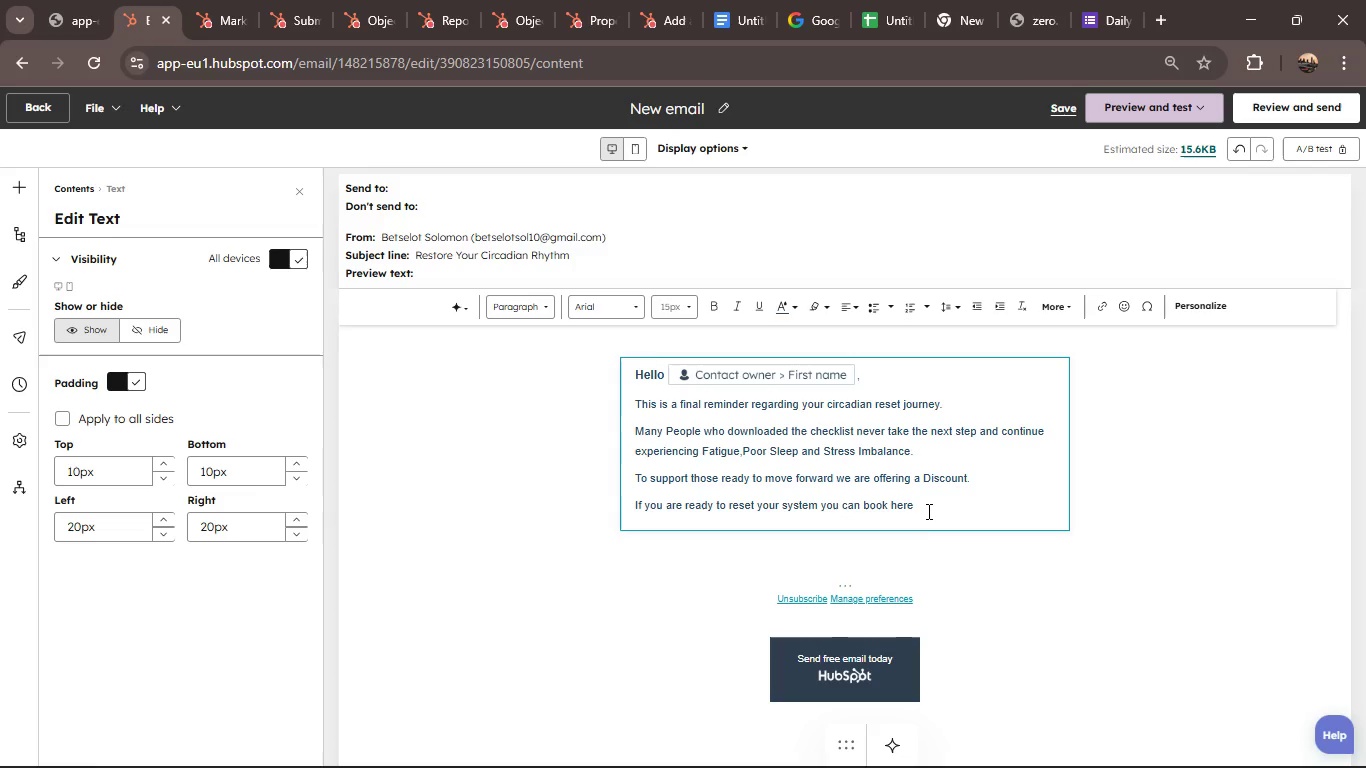 
left_click([928, 508])
 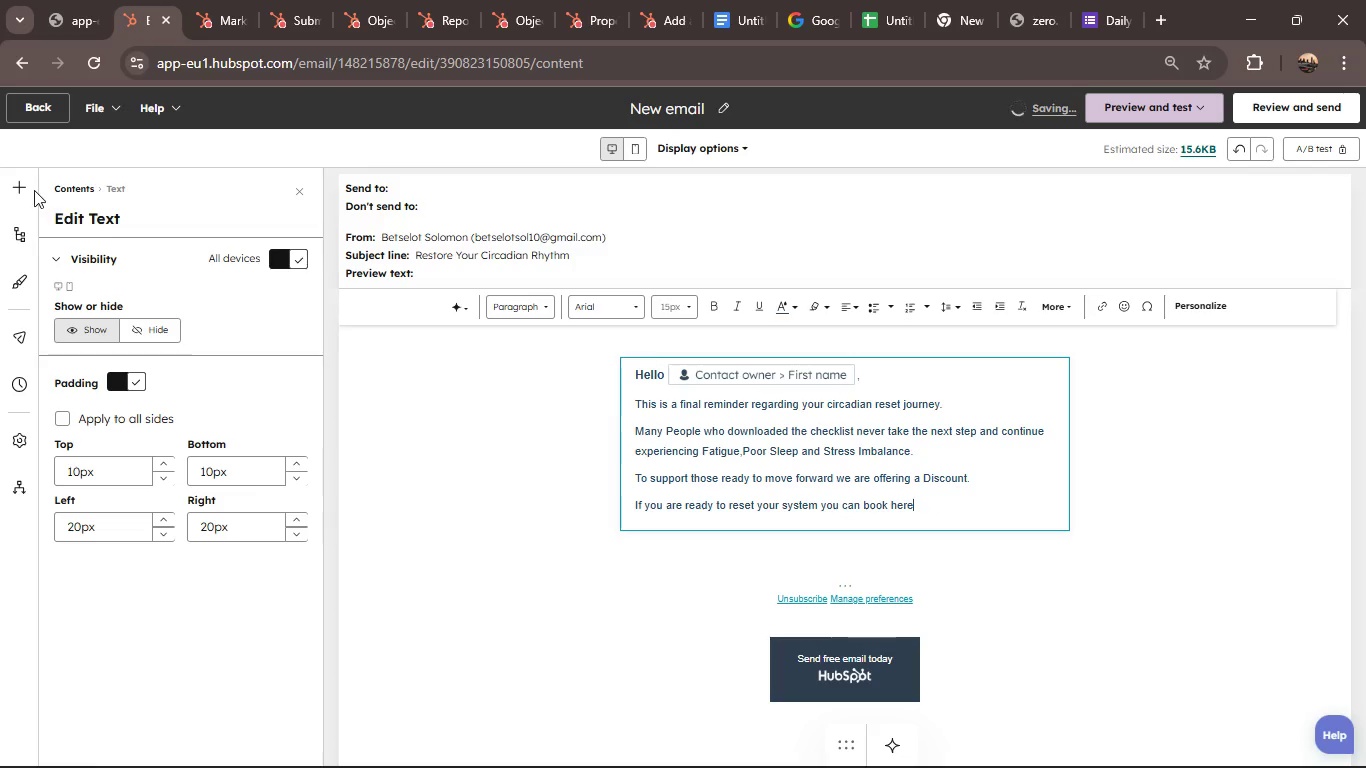 
left_click([25, 179])
 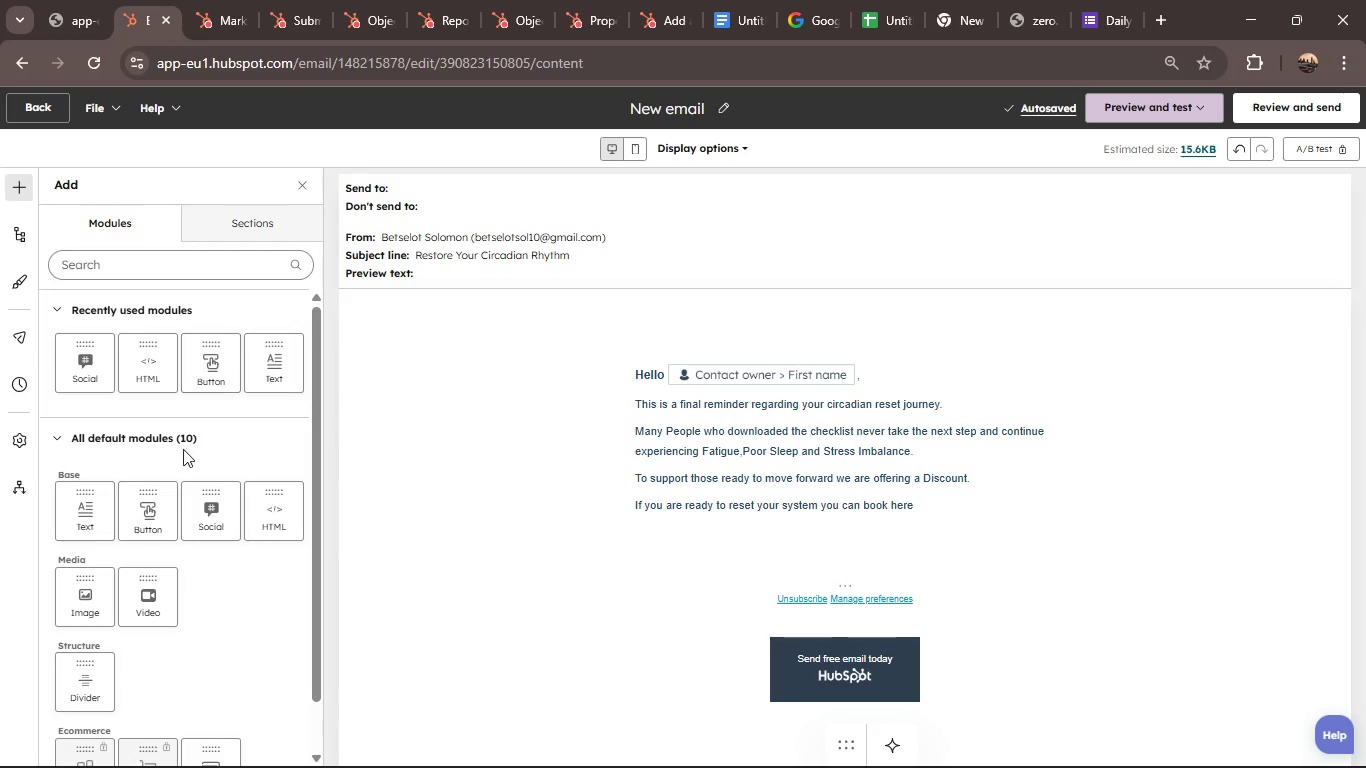 
left_click_drag(start_coordinate=[143, 486], to_coordinate=[693, 535])
 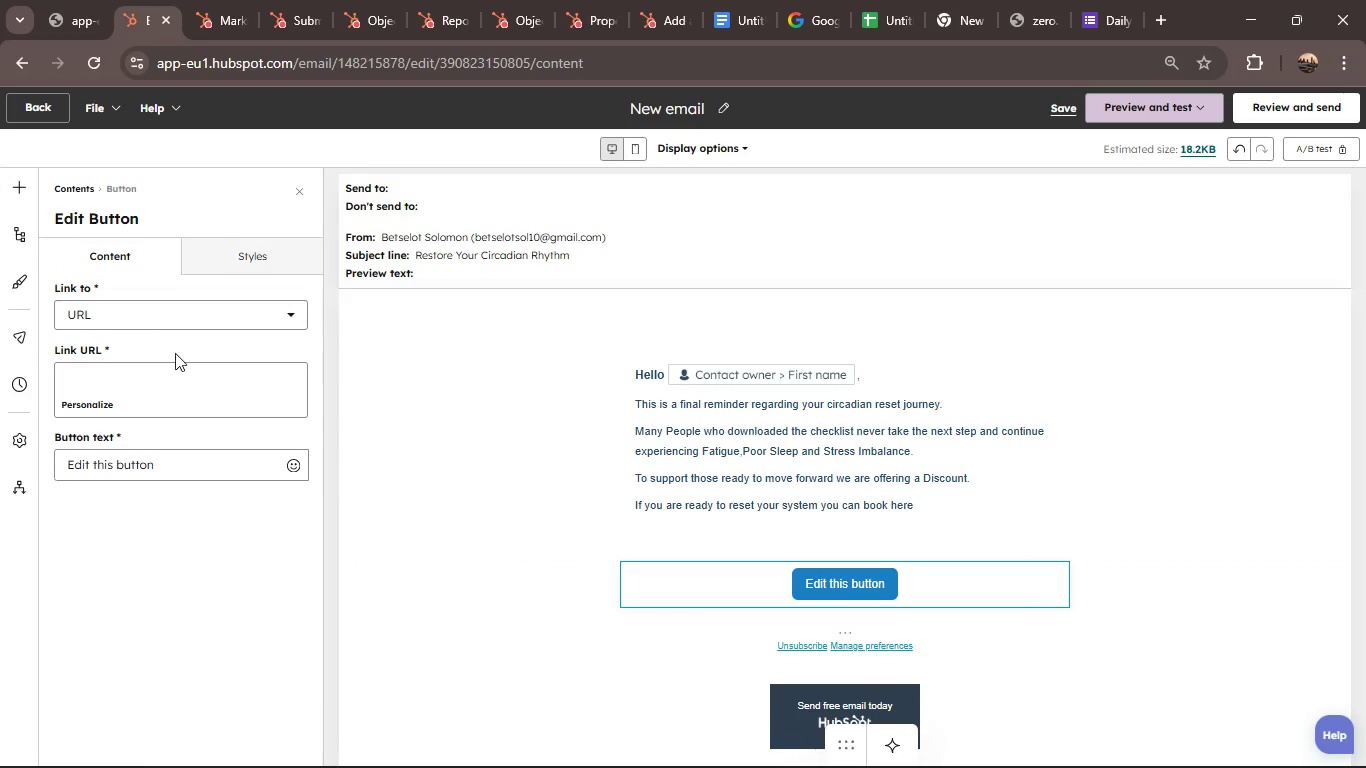 
left_click([167, 382])
 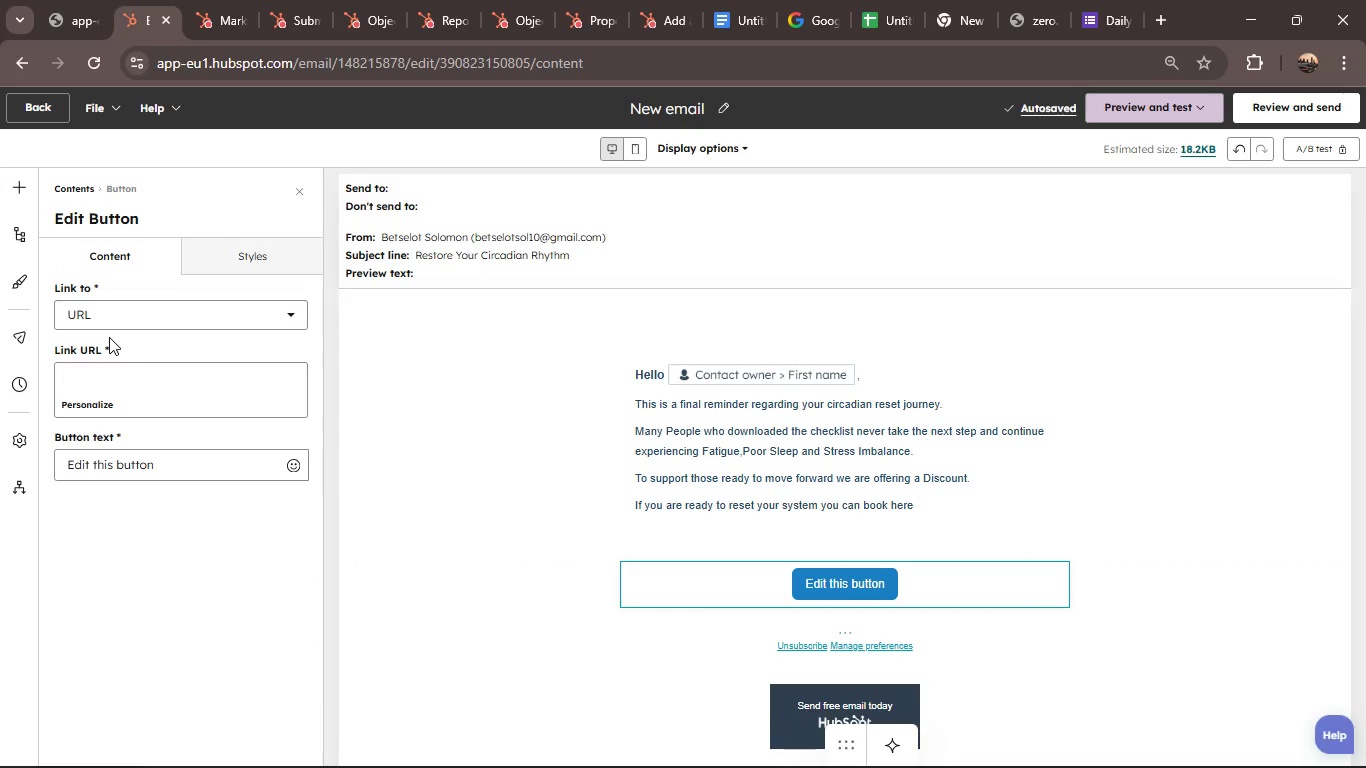 
type(Booking Button)
 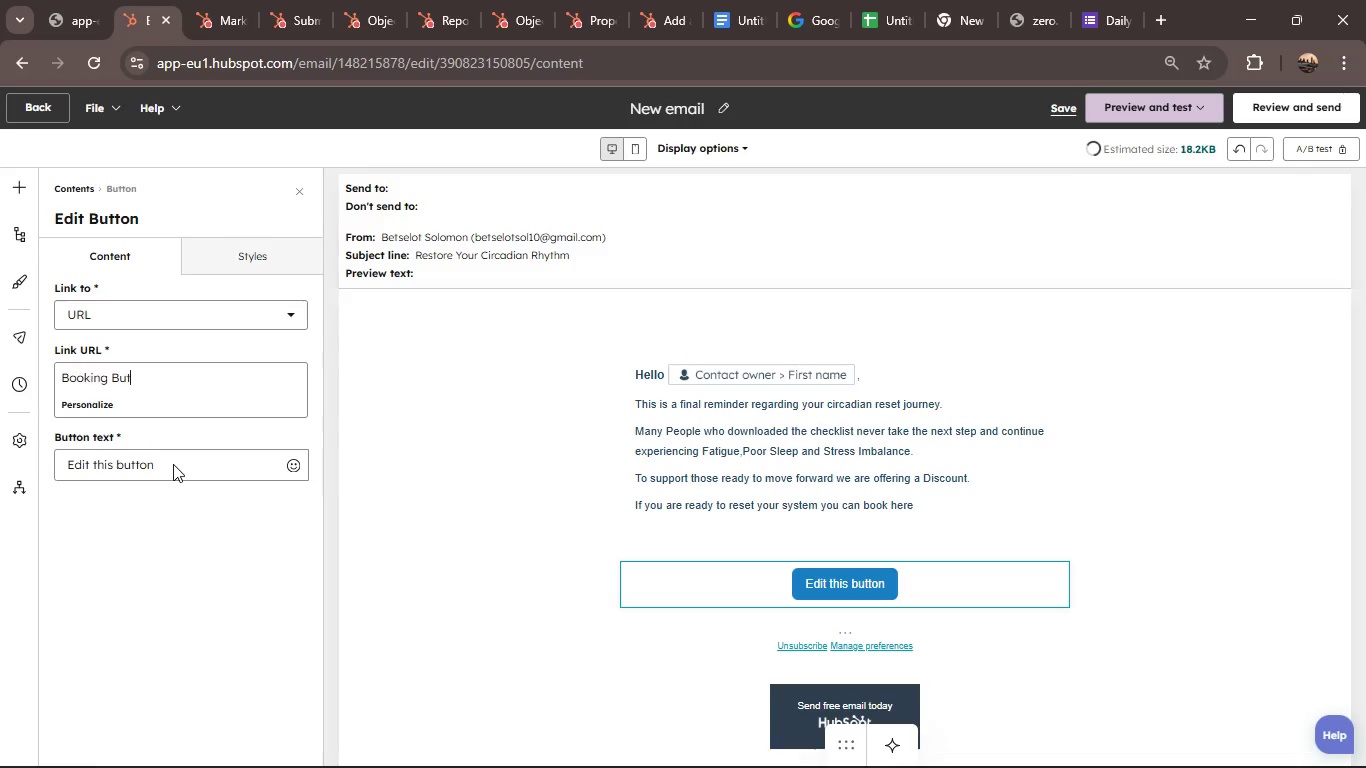 
left_click([158, 464])
 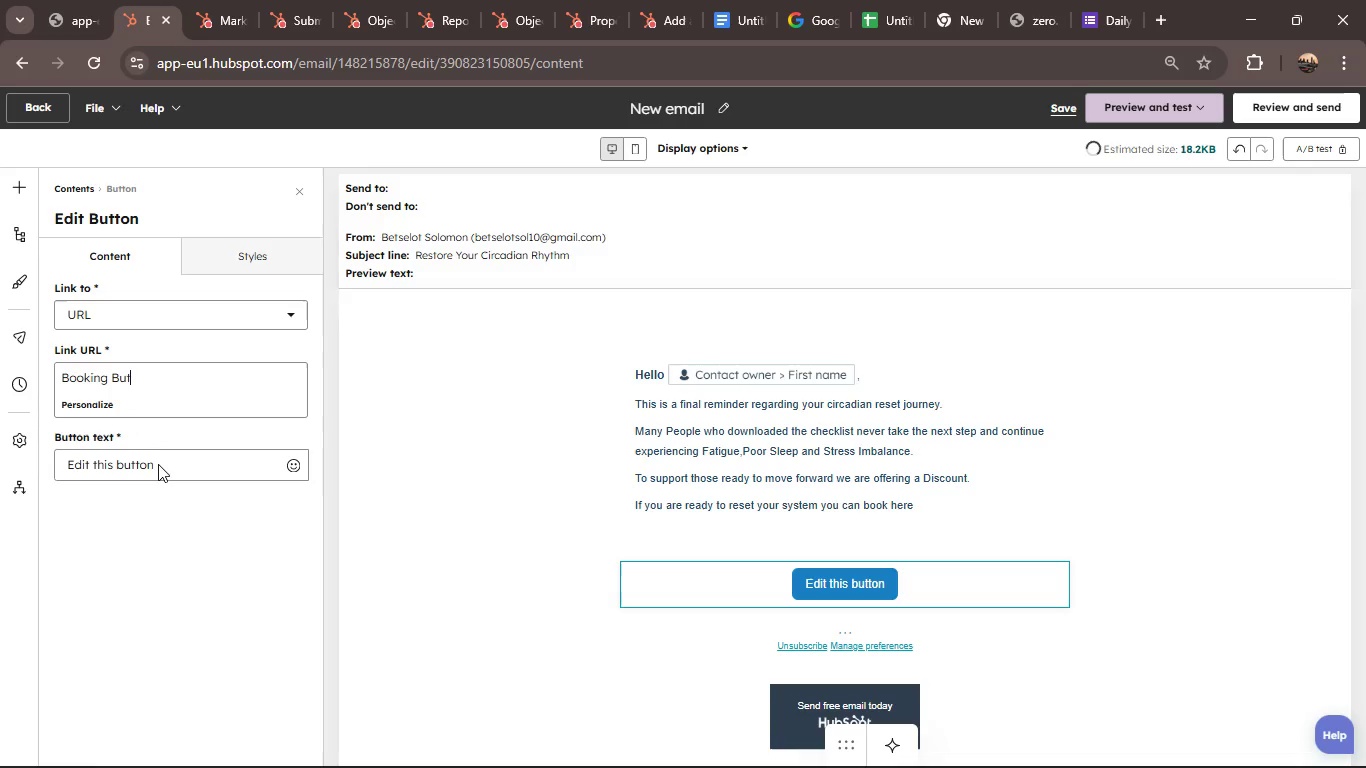 
hold_key(key=Backspace, duration=0.31)
 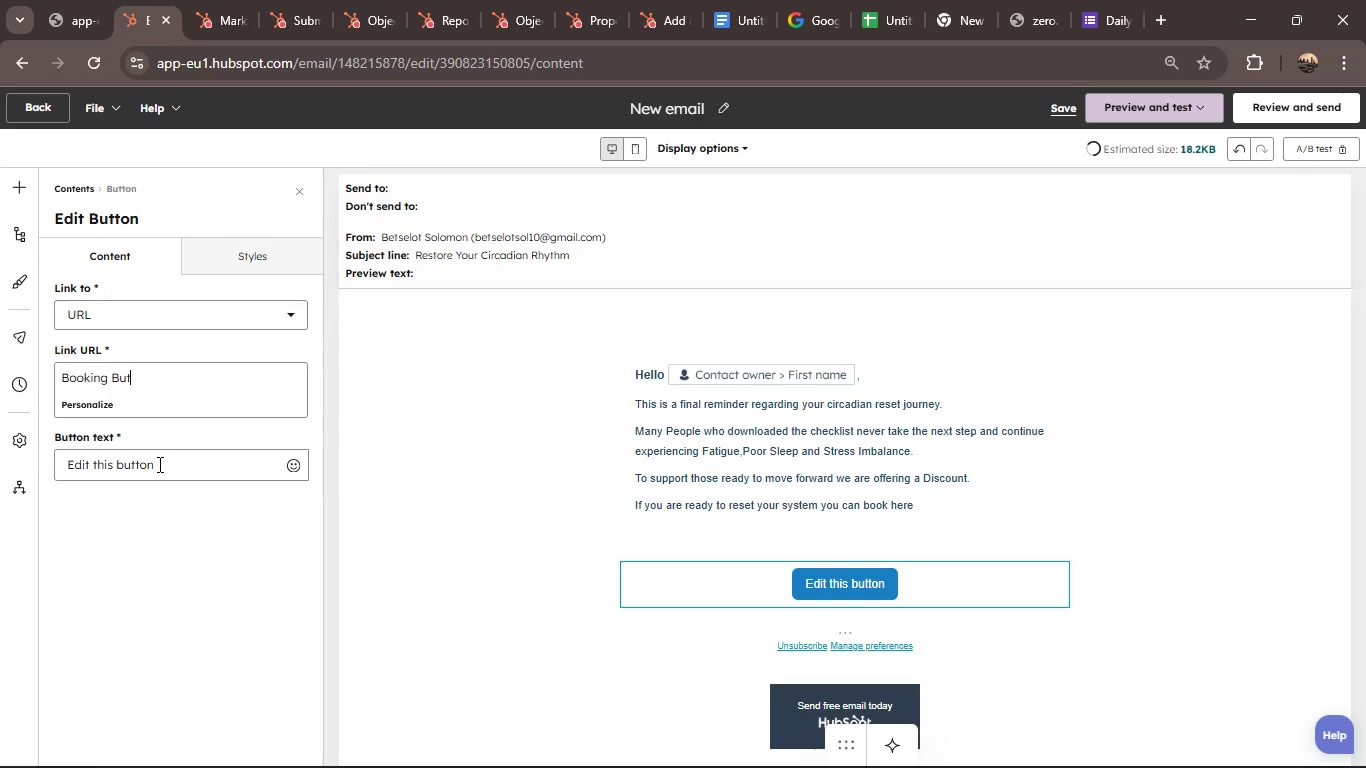 
key(Backspace)
key(Backspace)
key(Backspace)
key(Backspace)
key(Backspace)
key(Backspace)
key(Backspace)
key(Backspace)
key(Backspace)
key(Backspace)
key(Backspace)
key(Backspace)
key(Backspace)
key(Backspace)
key(Backspace)
key(Backspace)
type(Book With Discount %)
 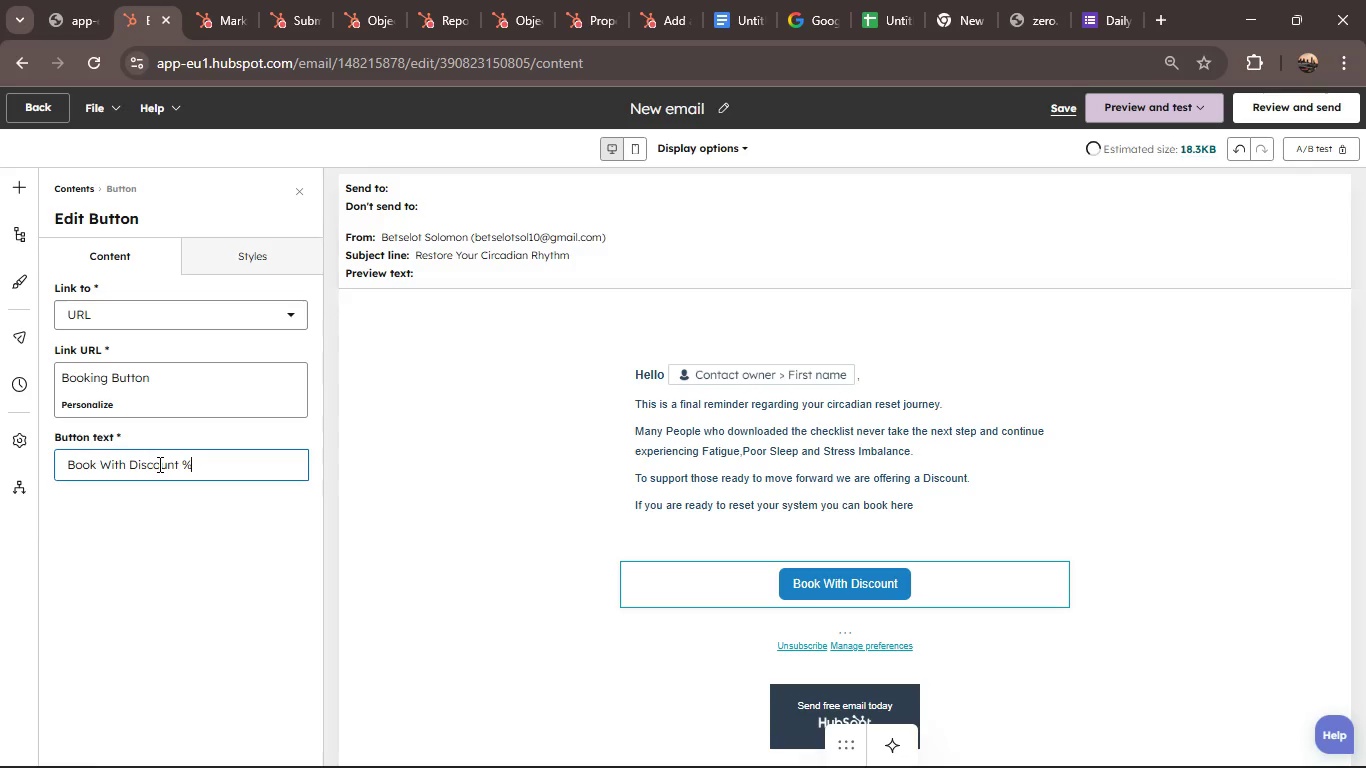 
scroll: coordinate [494, 582], scroll_direction: down, amount: 2.0
 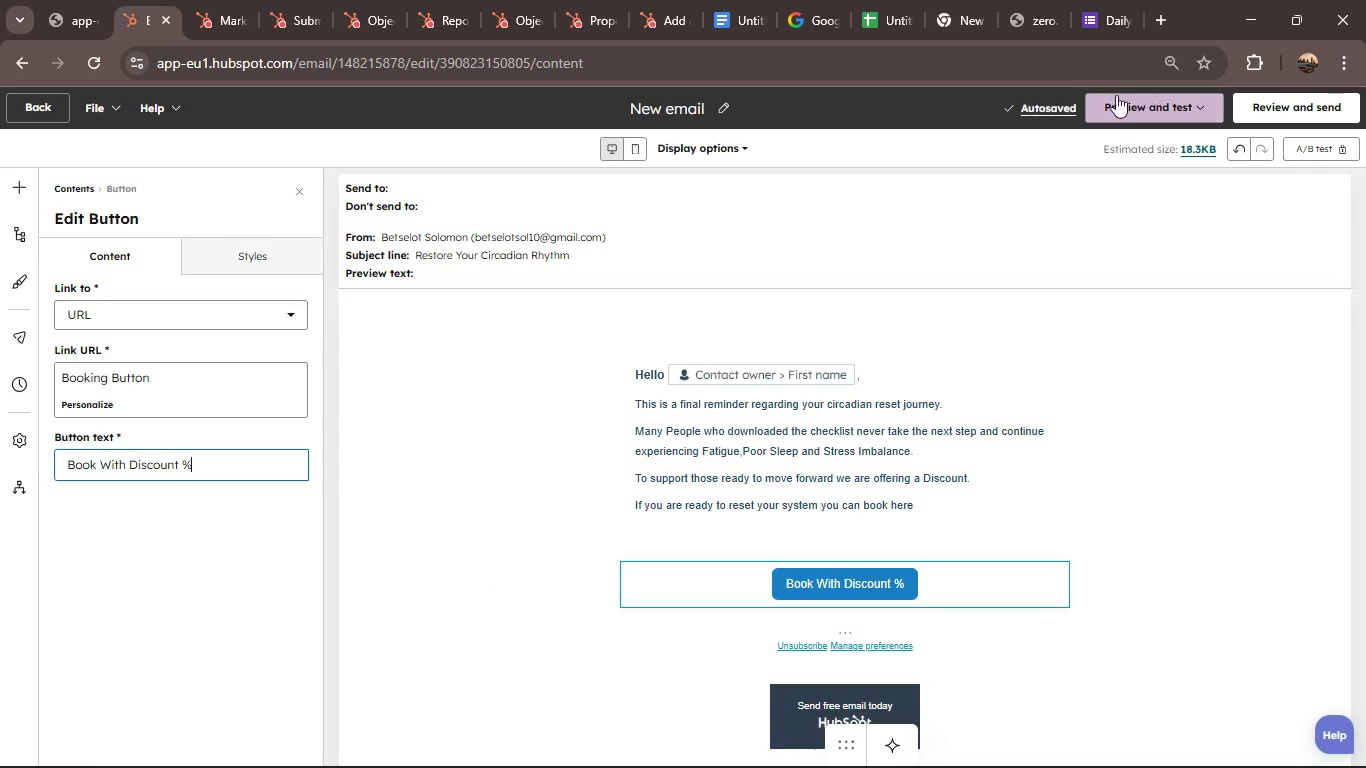 
left_click([1048, 101])
 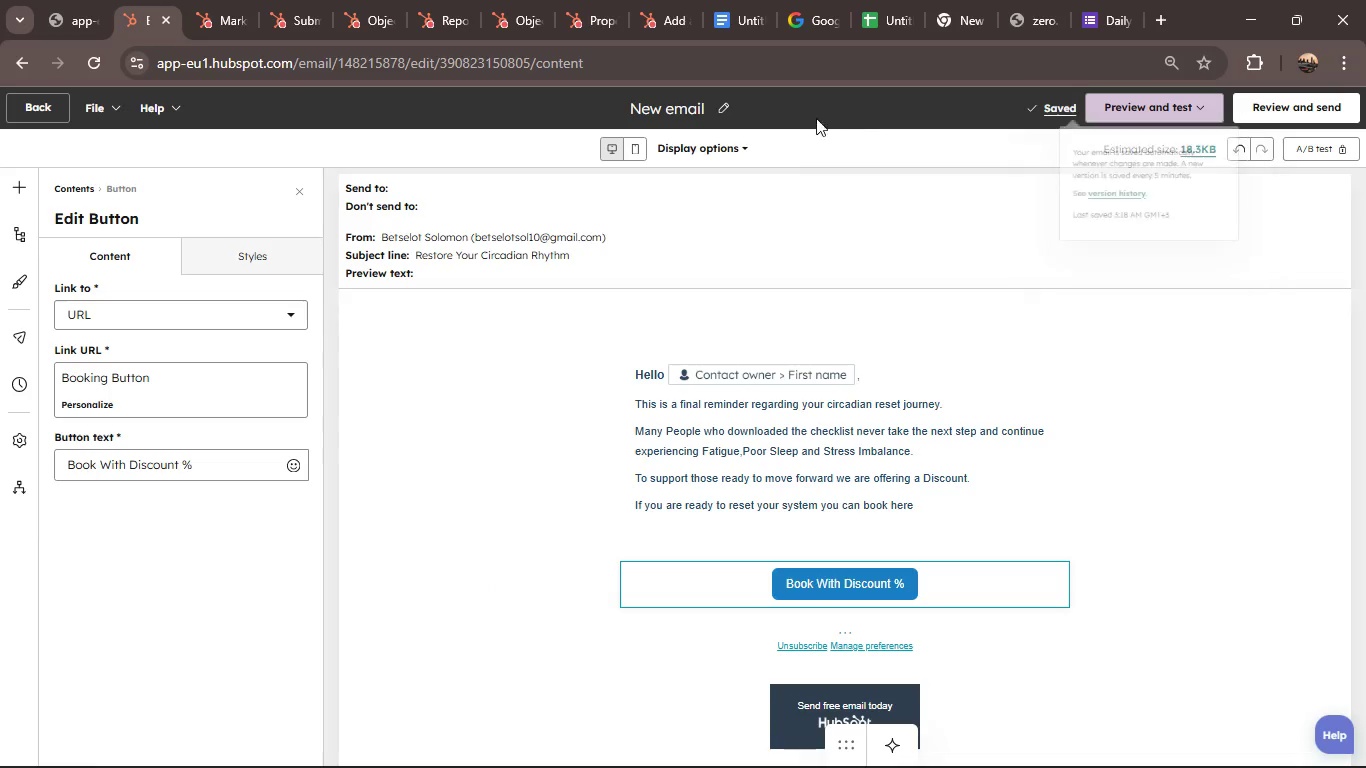 
left_click([691, 110])
 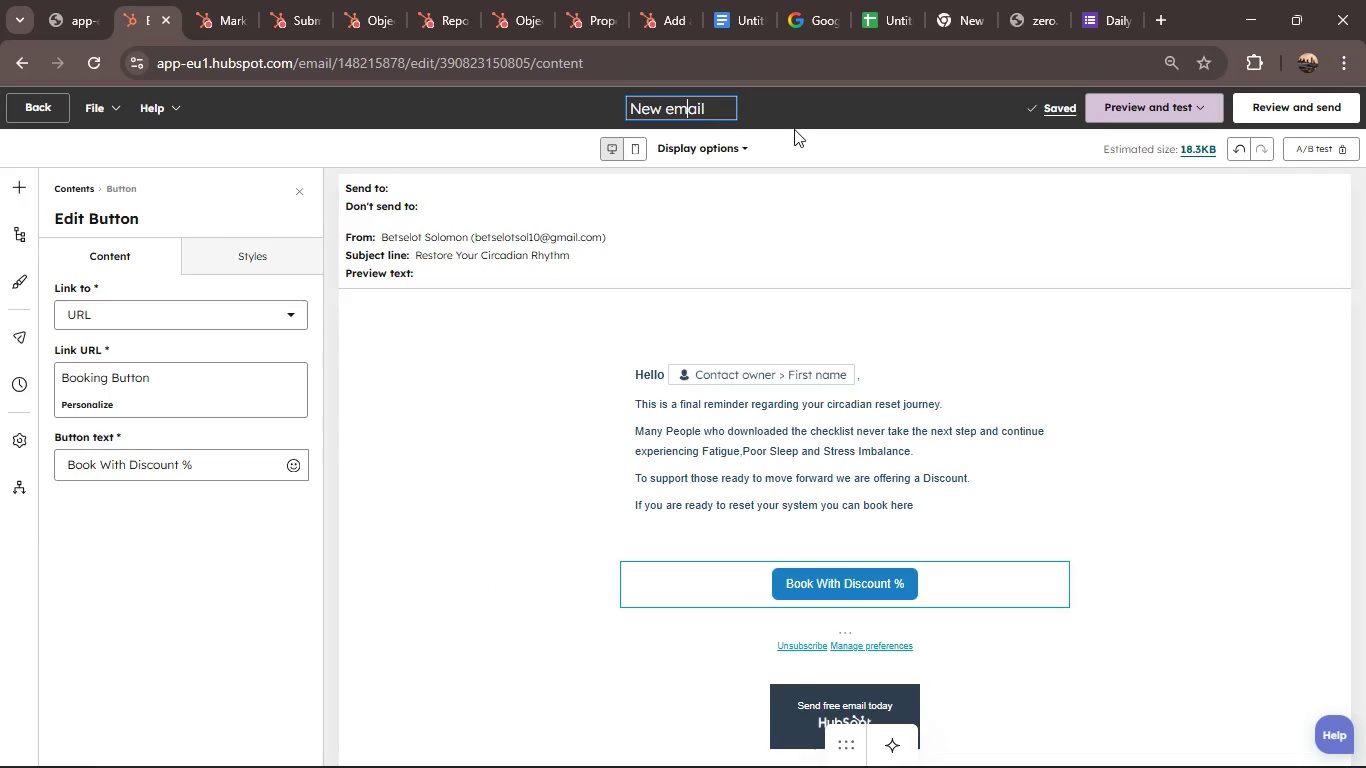 
key(Control+ControlLeft)
 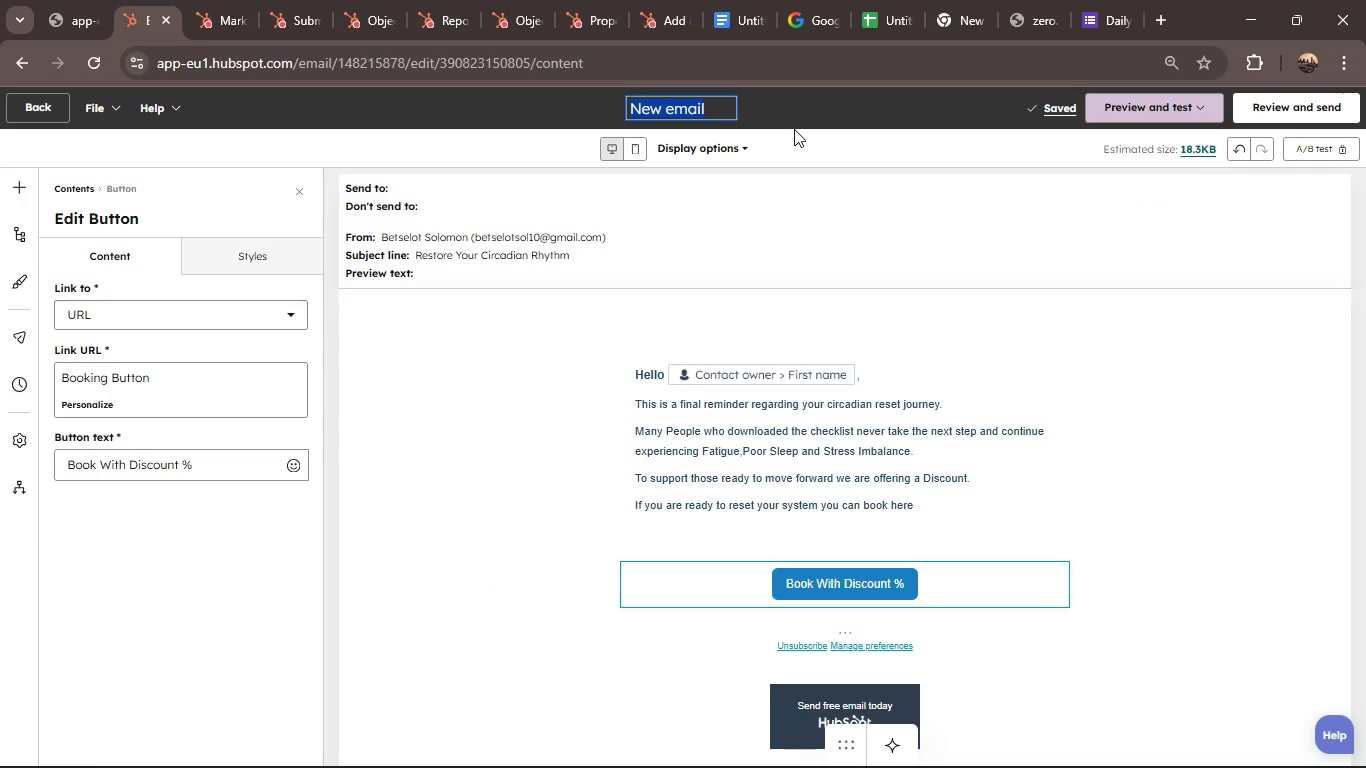 
key(Control+A)
 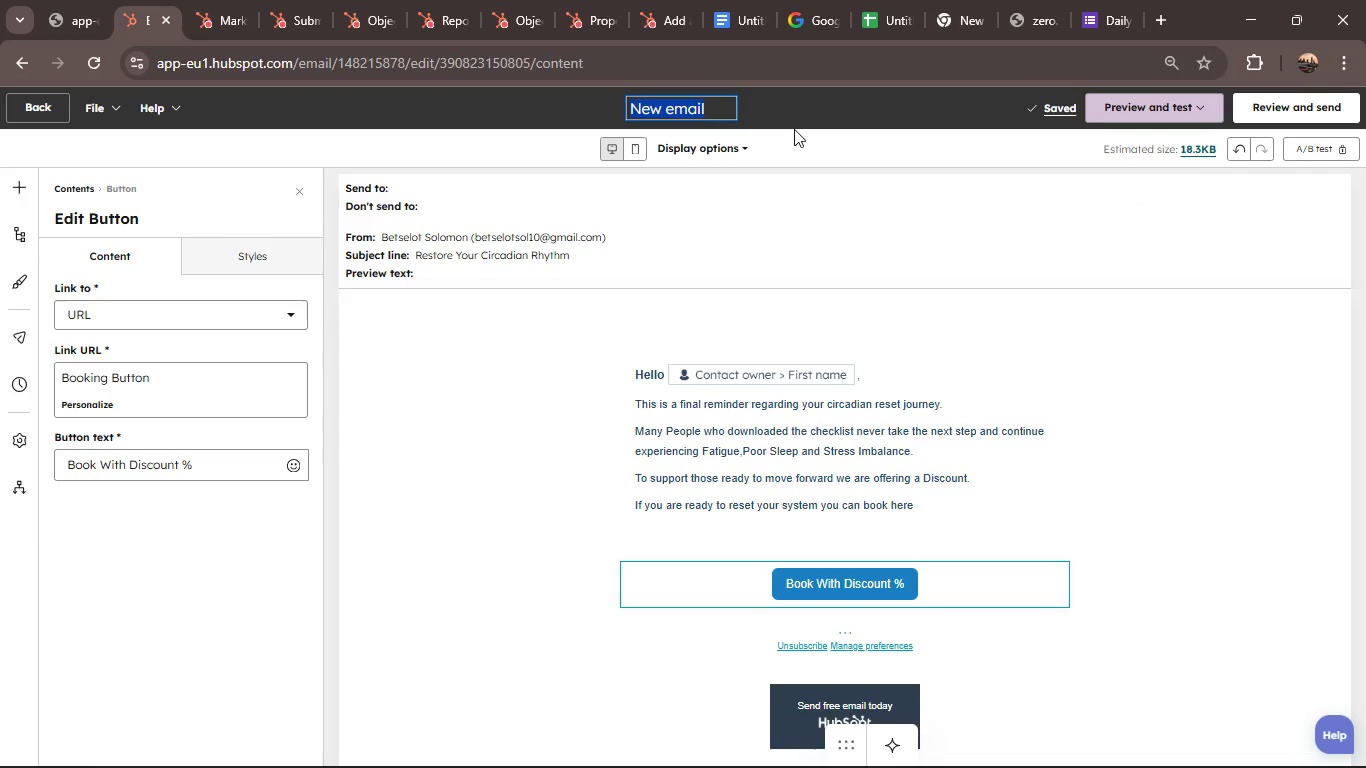 
key(Backspace)
type(email)
 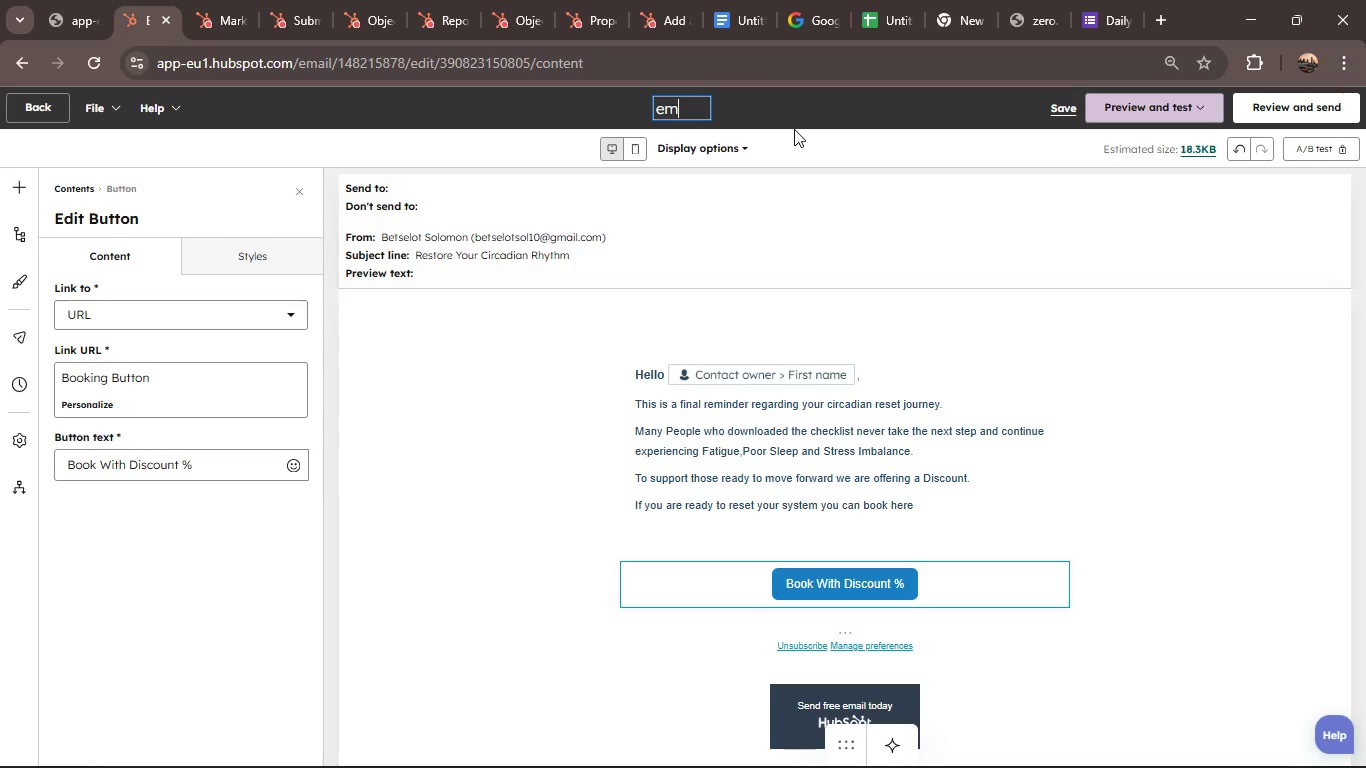 
hold_key(key=Enter, duration=0.38)
 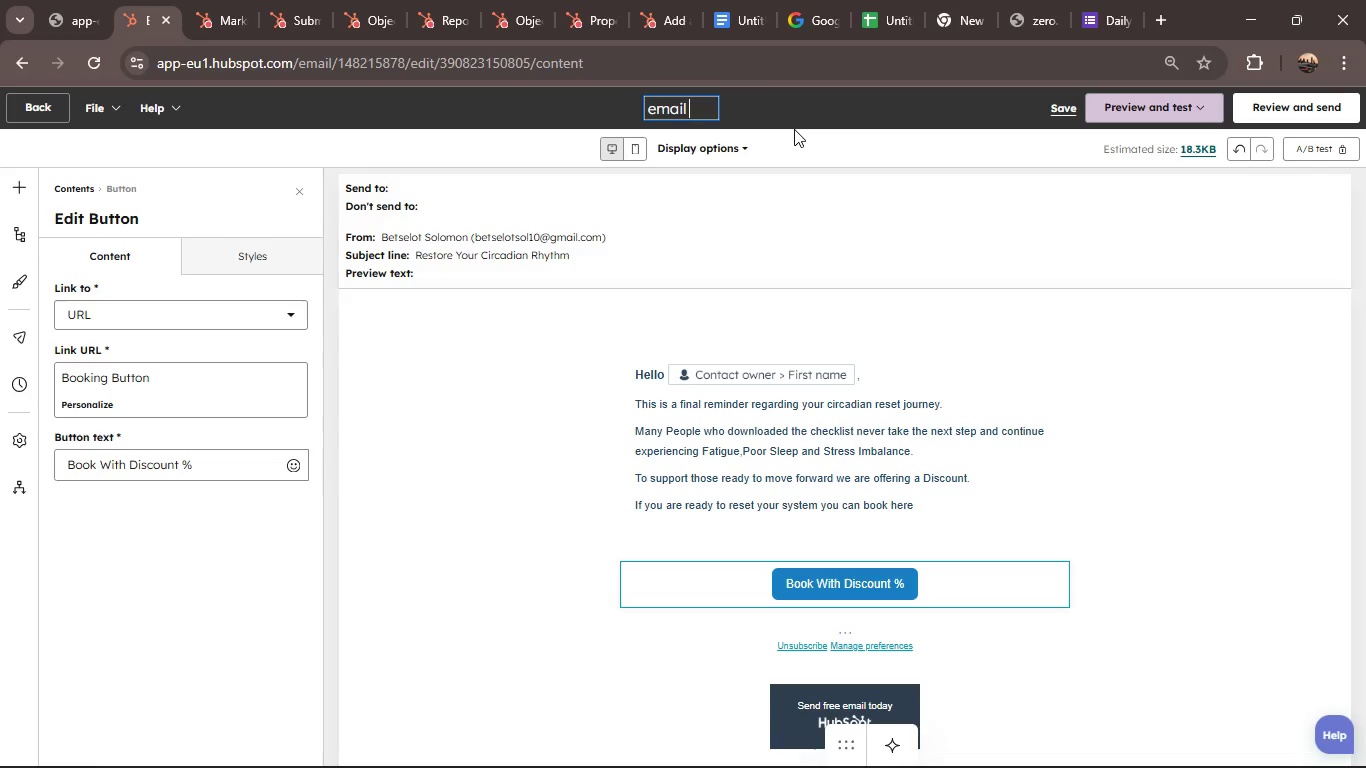 
type(Dy 5)
 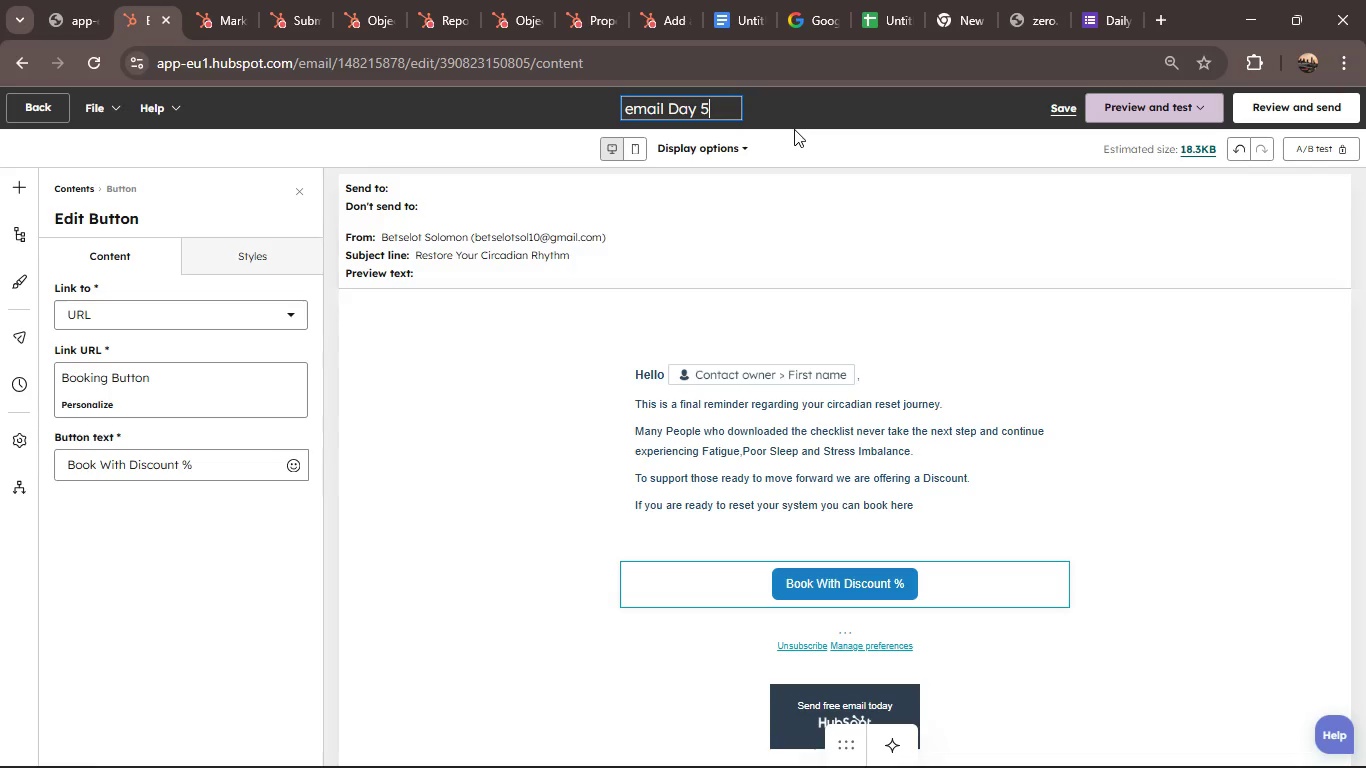 
left_click([1068, 111])
 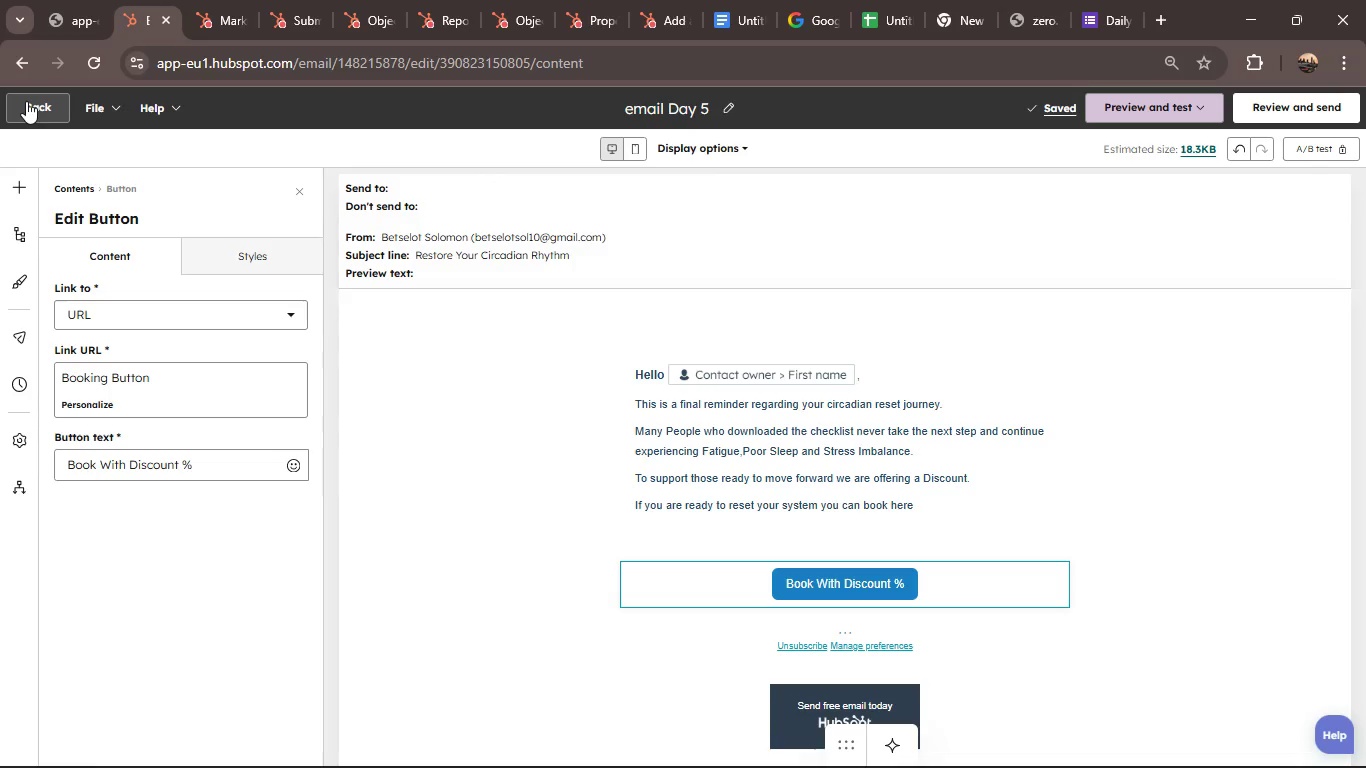 
left_click([28, 102])
 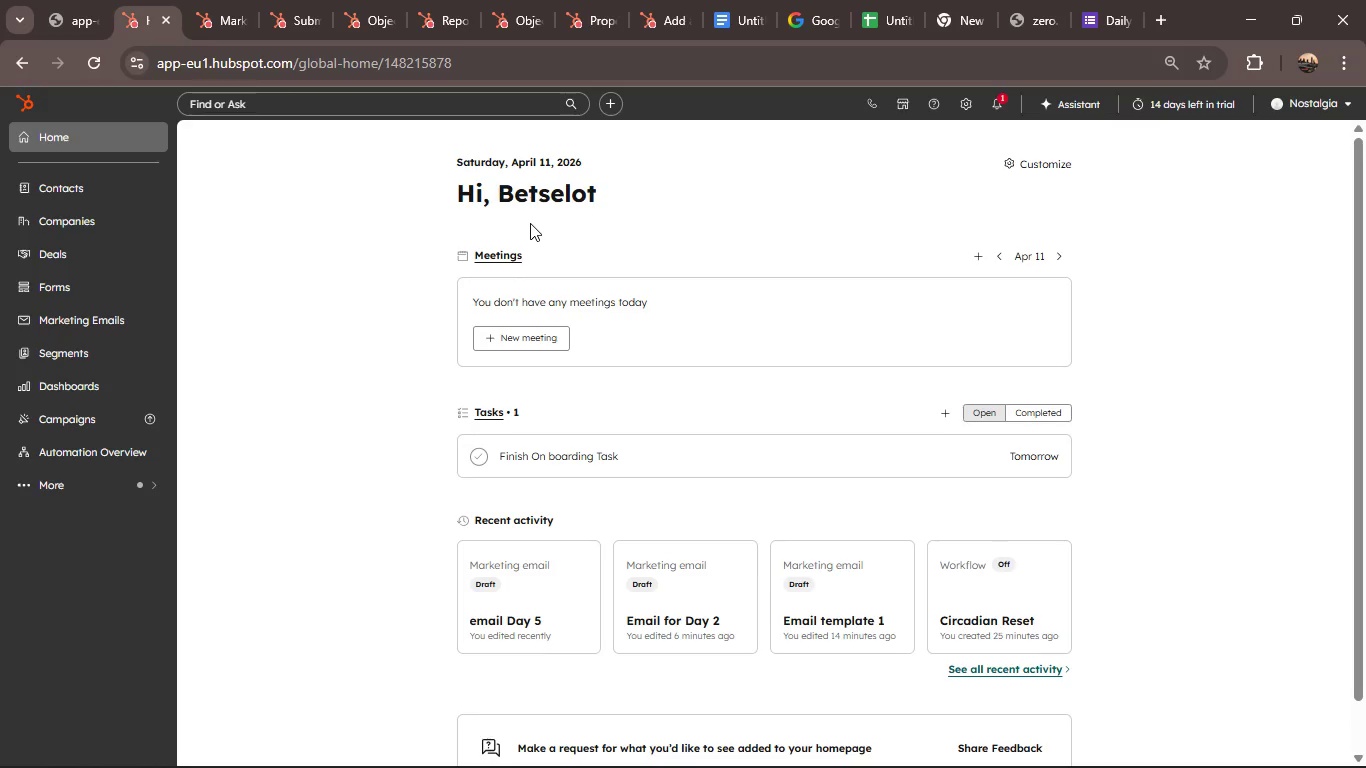 
wait(53.36)
 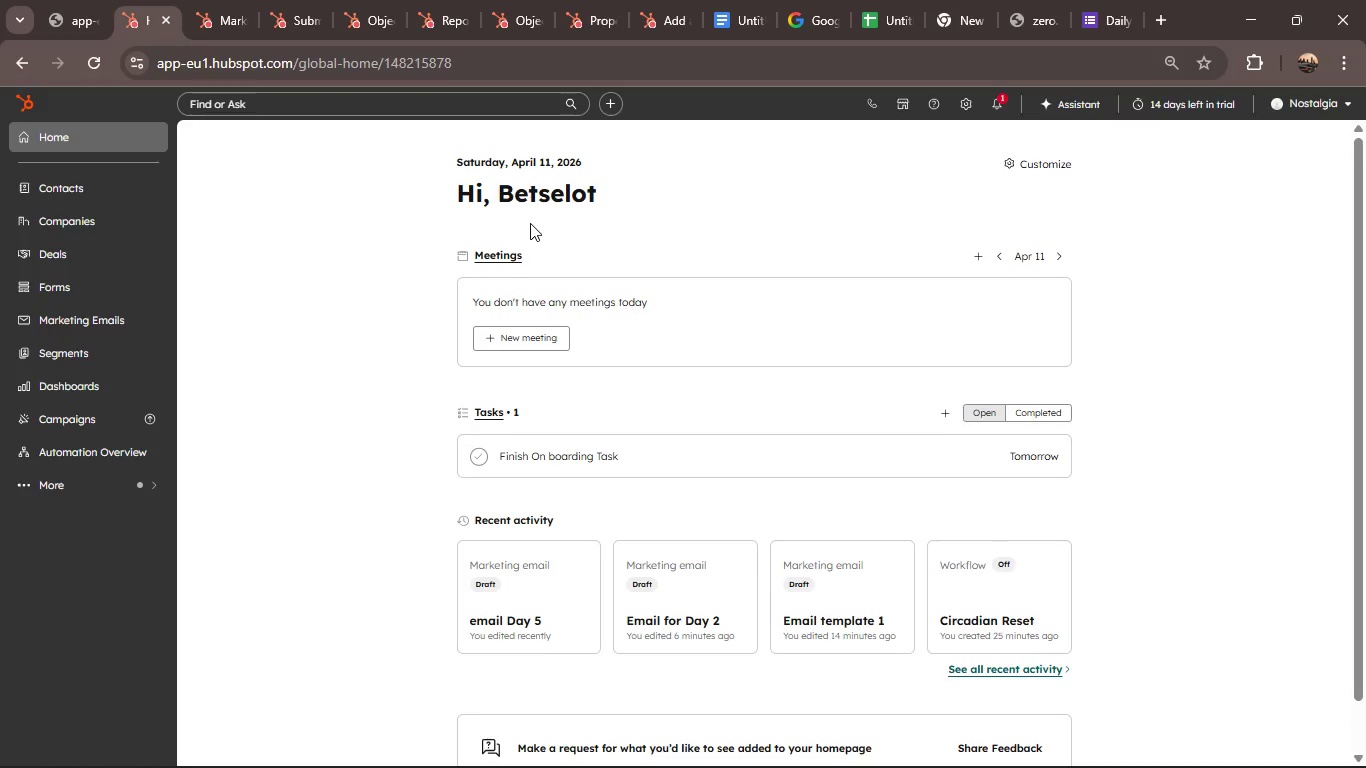 
left_click([86, 494])
 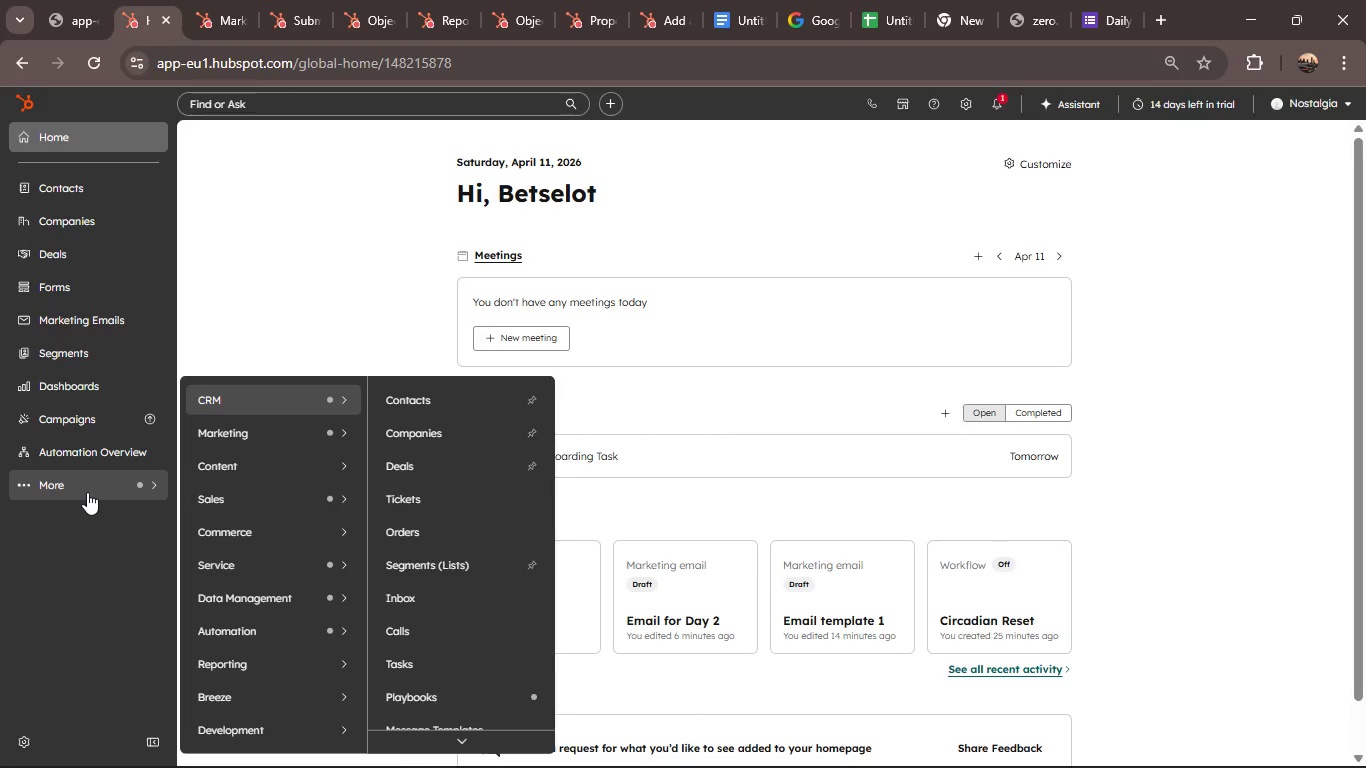 
left_click([243, 649])
 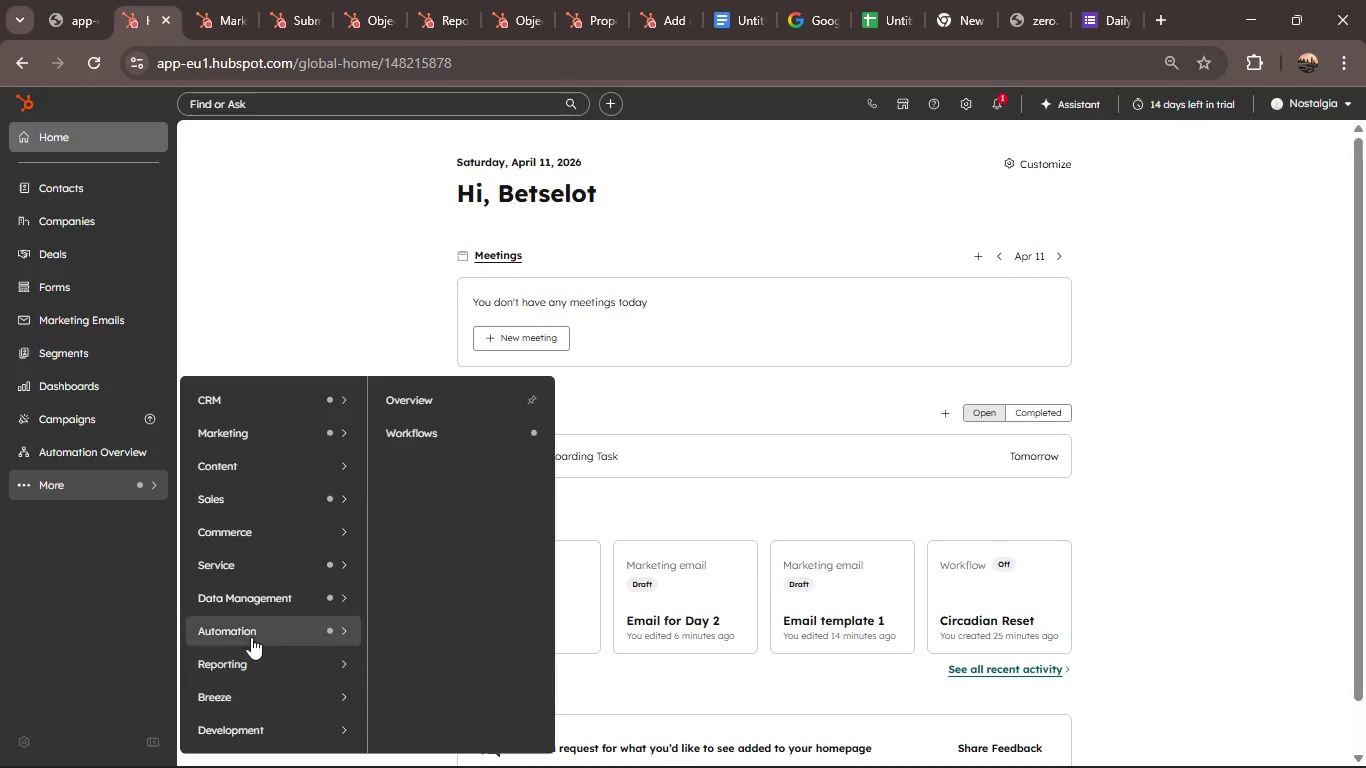 
left_click([251, 636])
 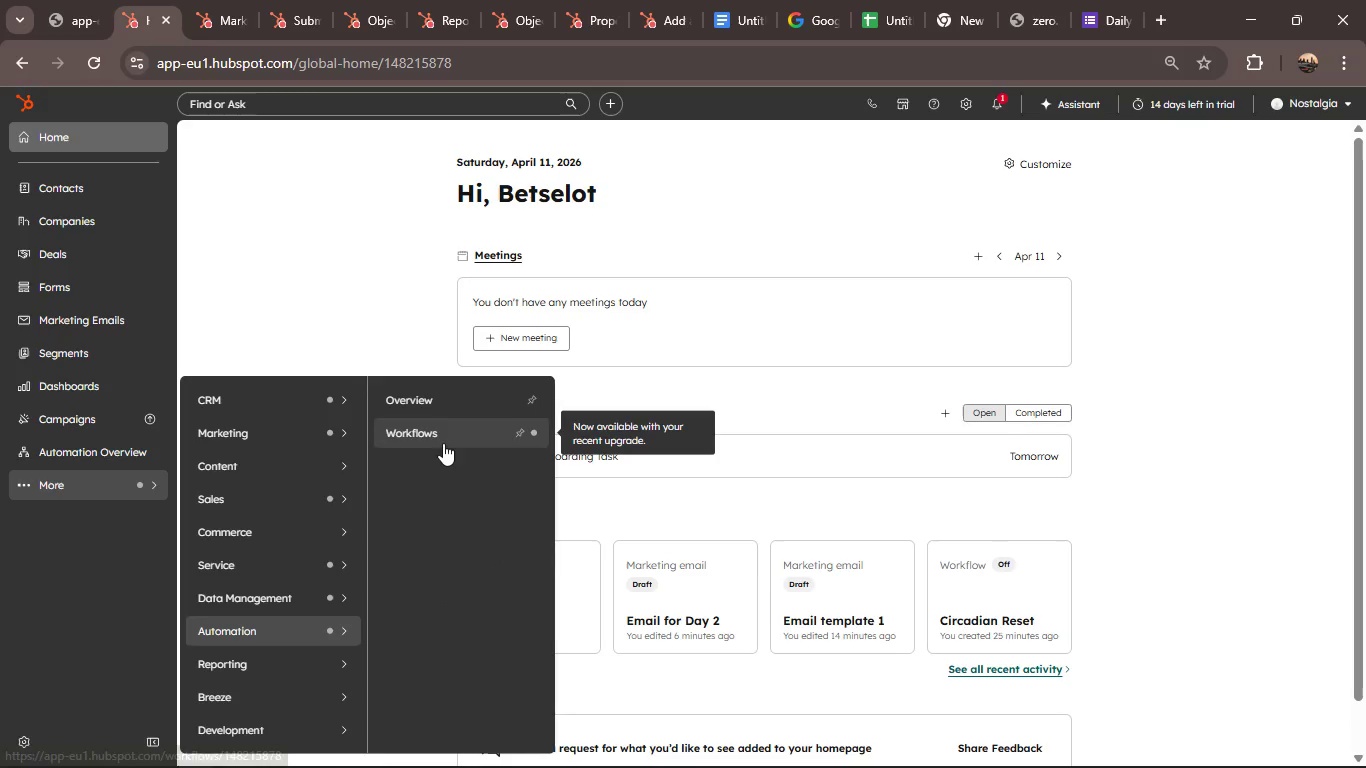 
left_click([439, 437])
 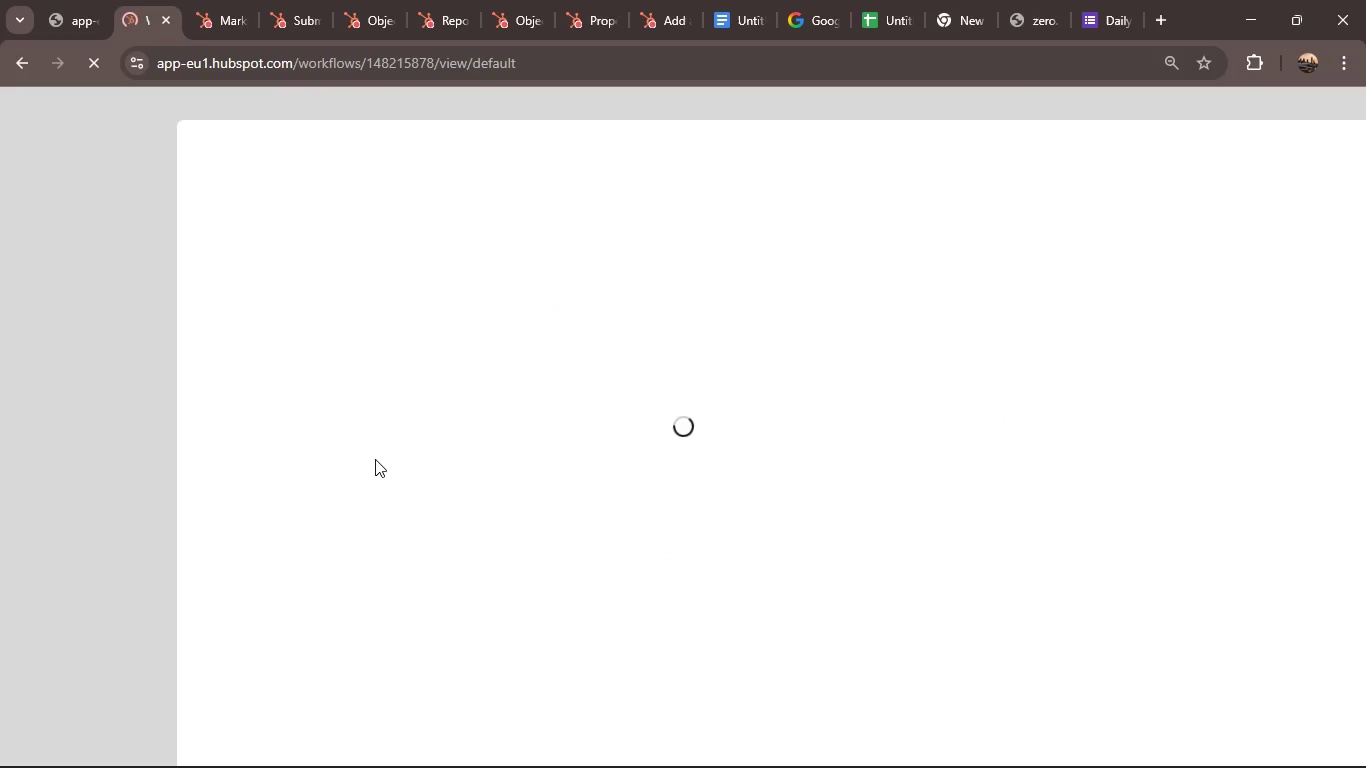 
mouse_move([7, 478])
 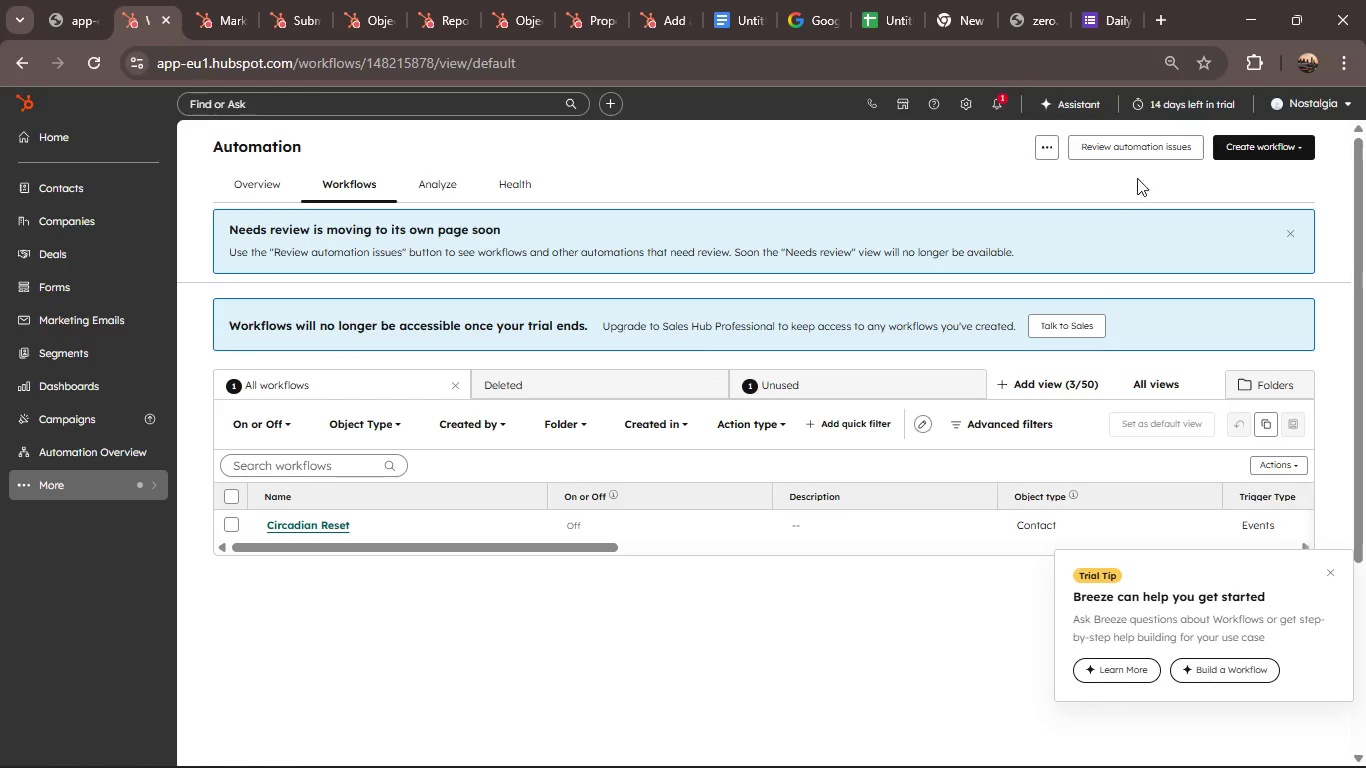 
left_click([1254, 141])
 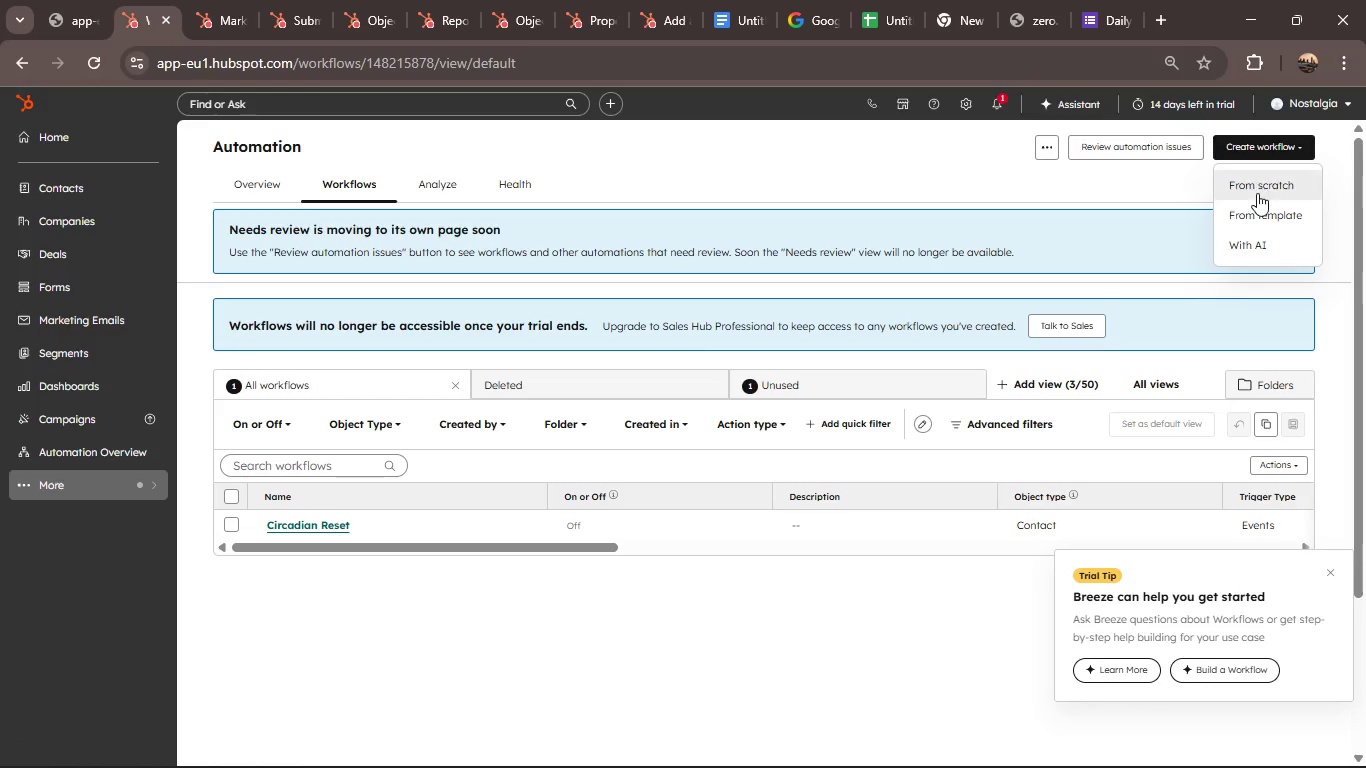 
left_click([1257, 193])
 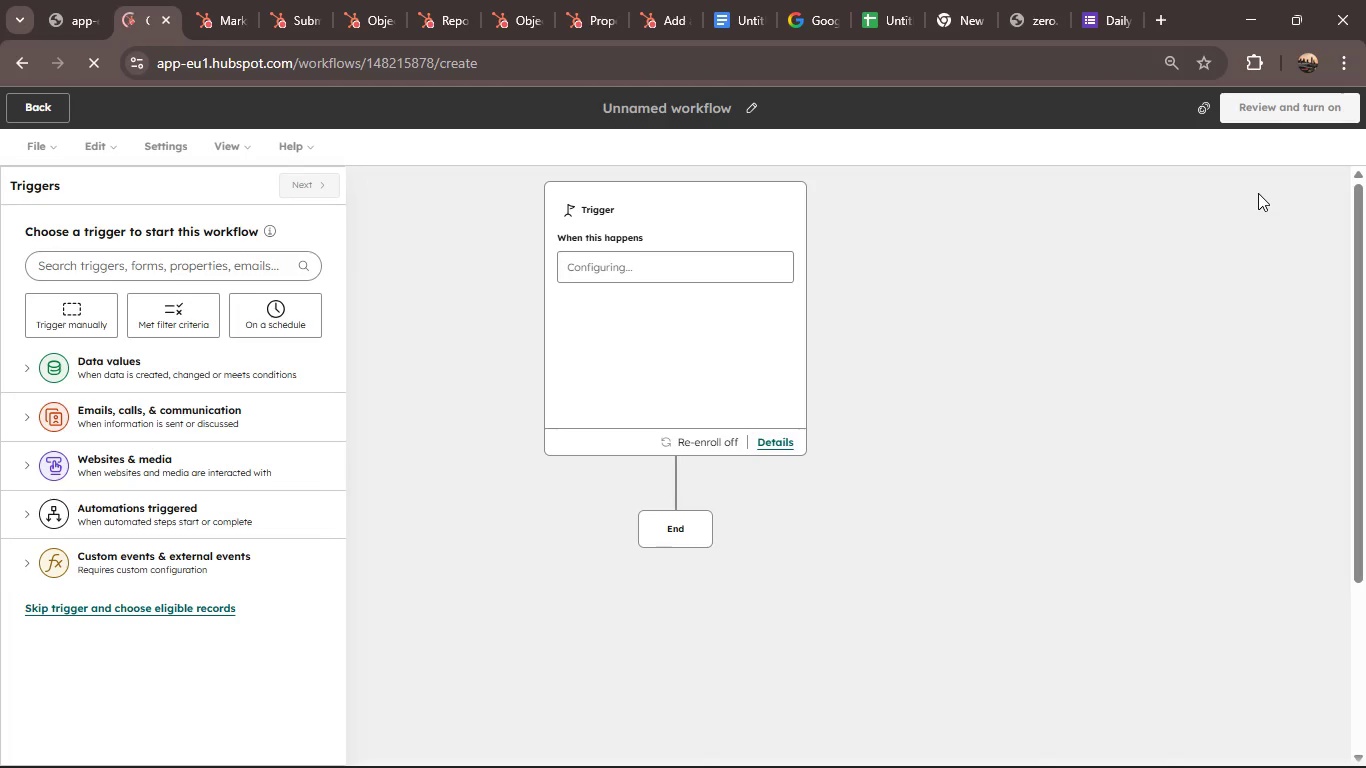 
wait(7.78)
 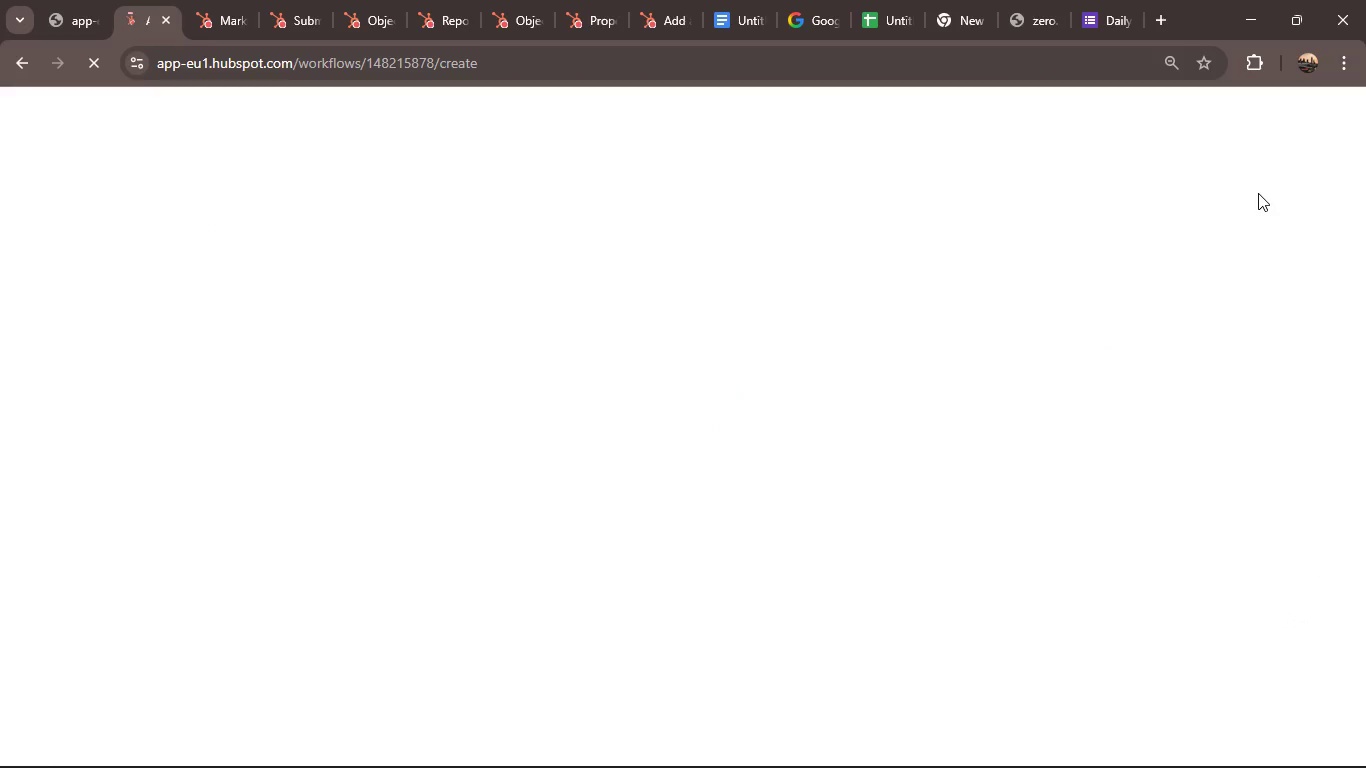 
left_click([212, 474])
 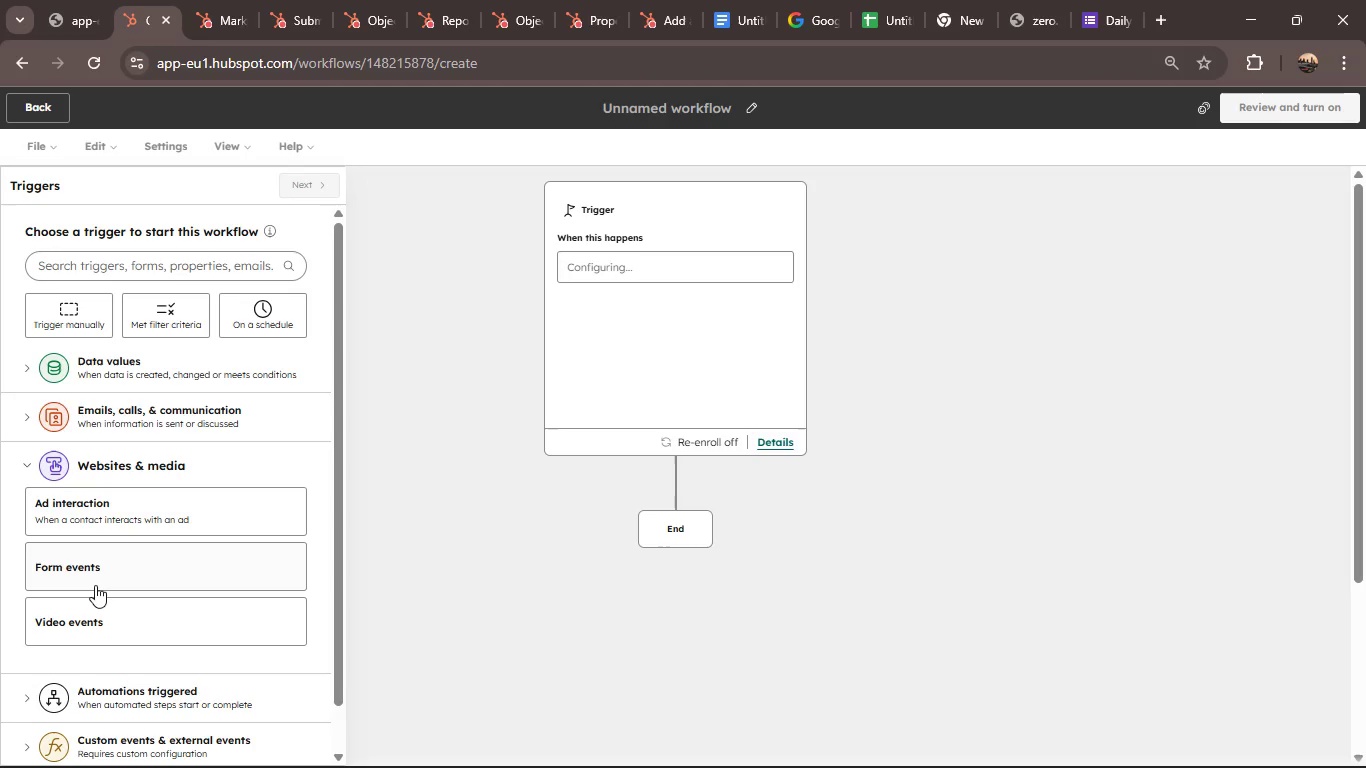 
left_click([95, 579])
 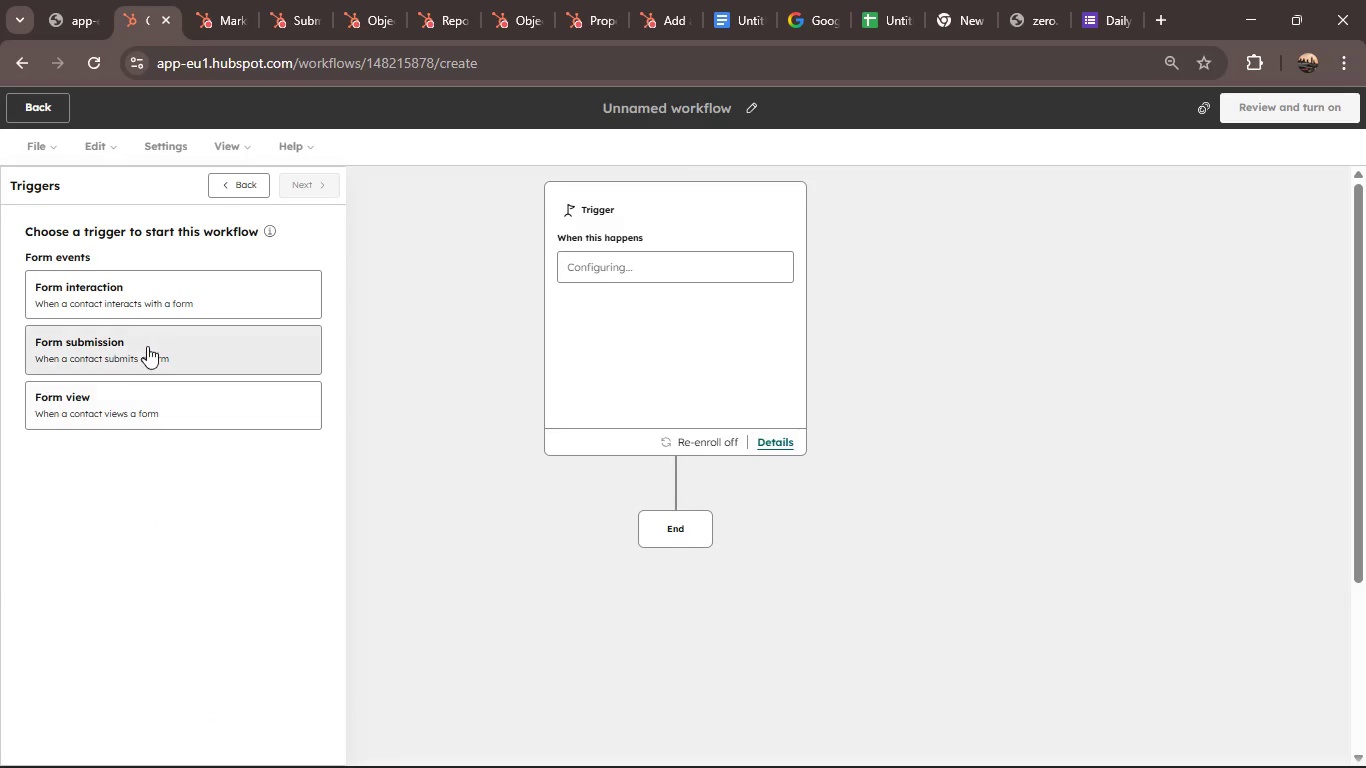 
left_click([147, 344])
 